 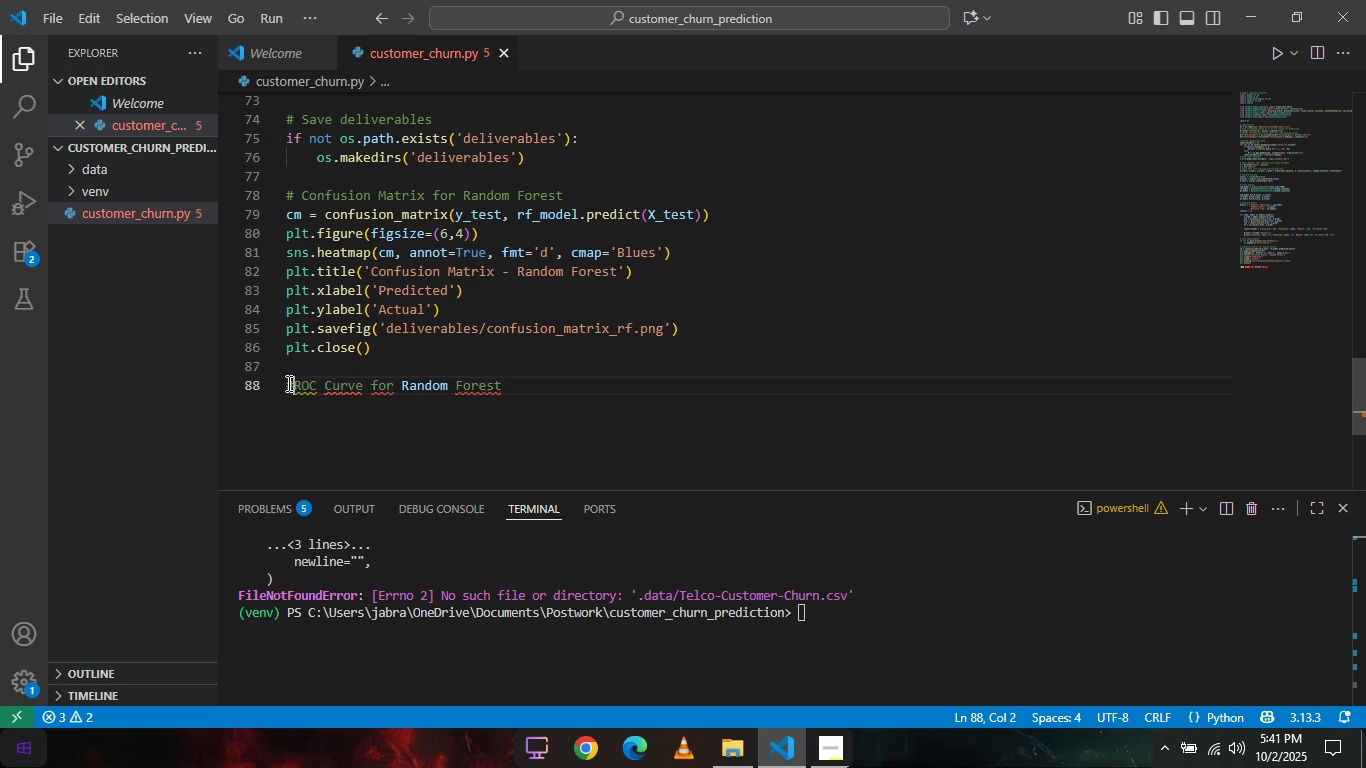 
key(Space)
 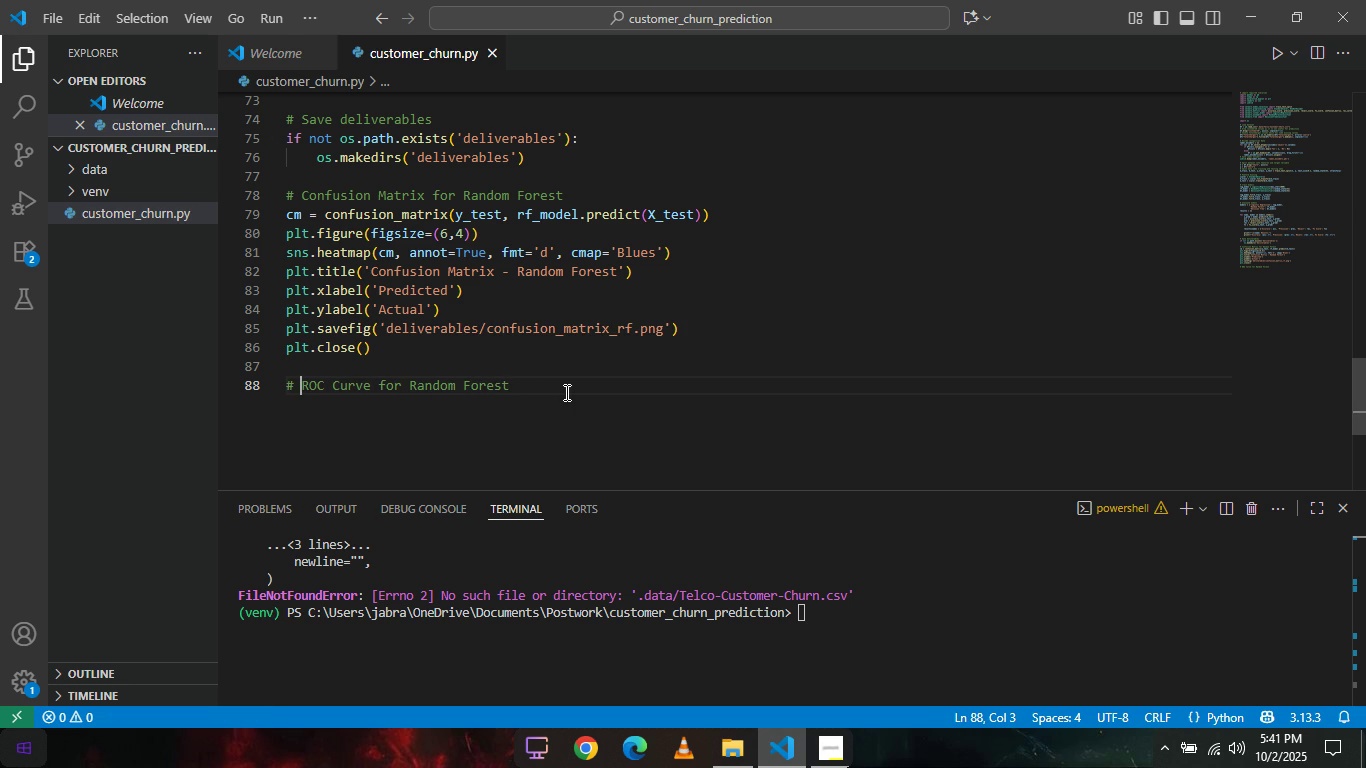 
left_click([565, 392])
 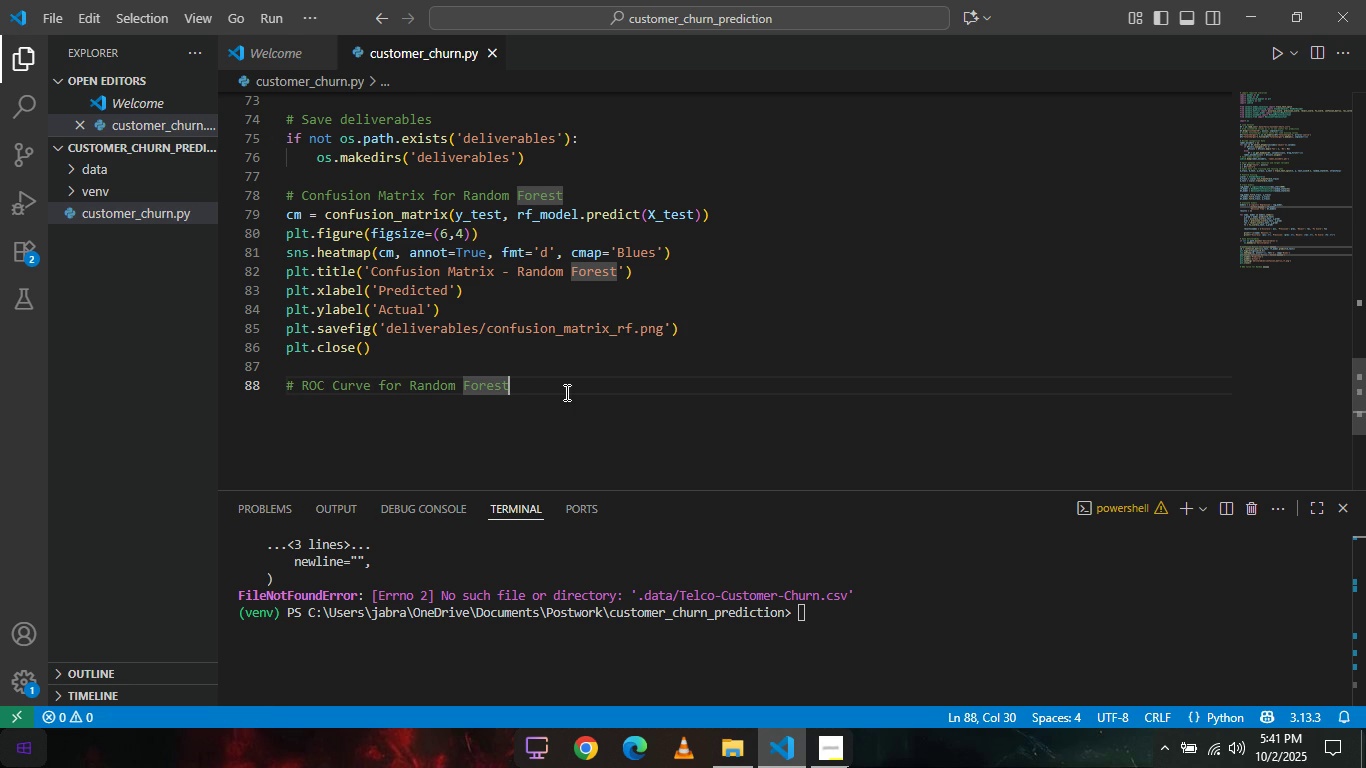 
key(Enter)
 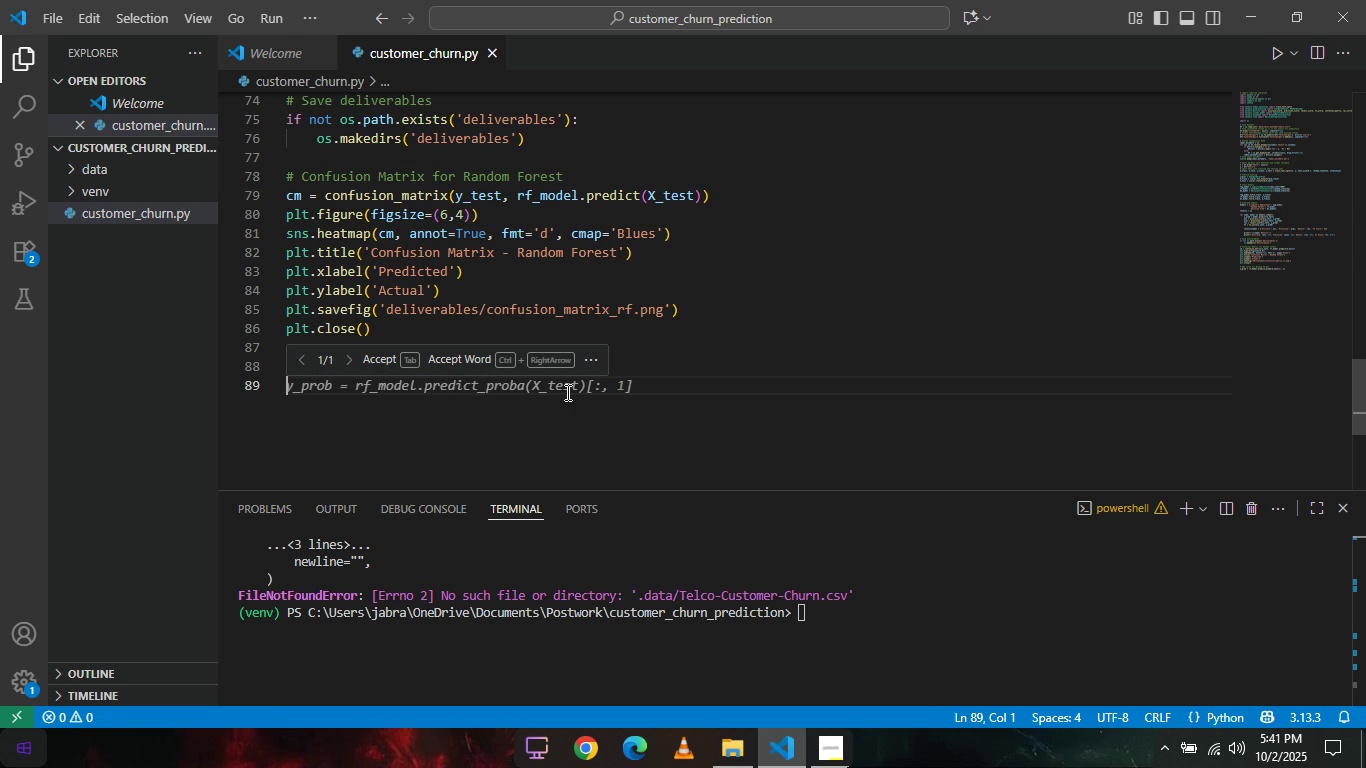 
wait(10.99)
 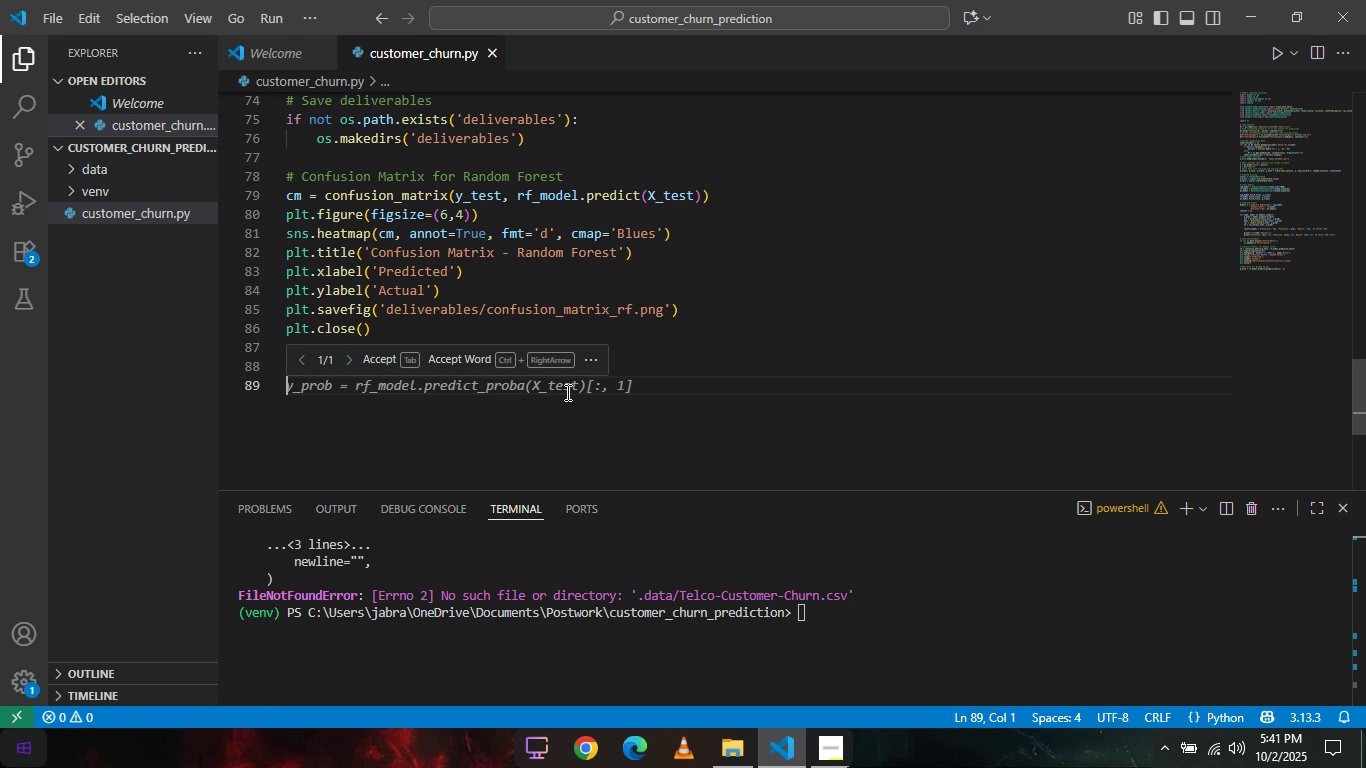 
key(Tab)
 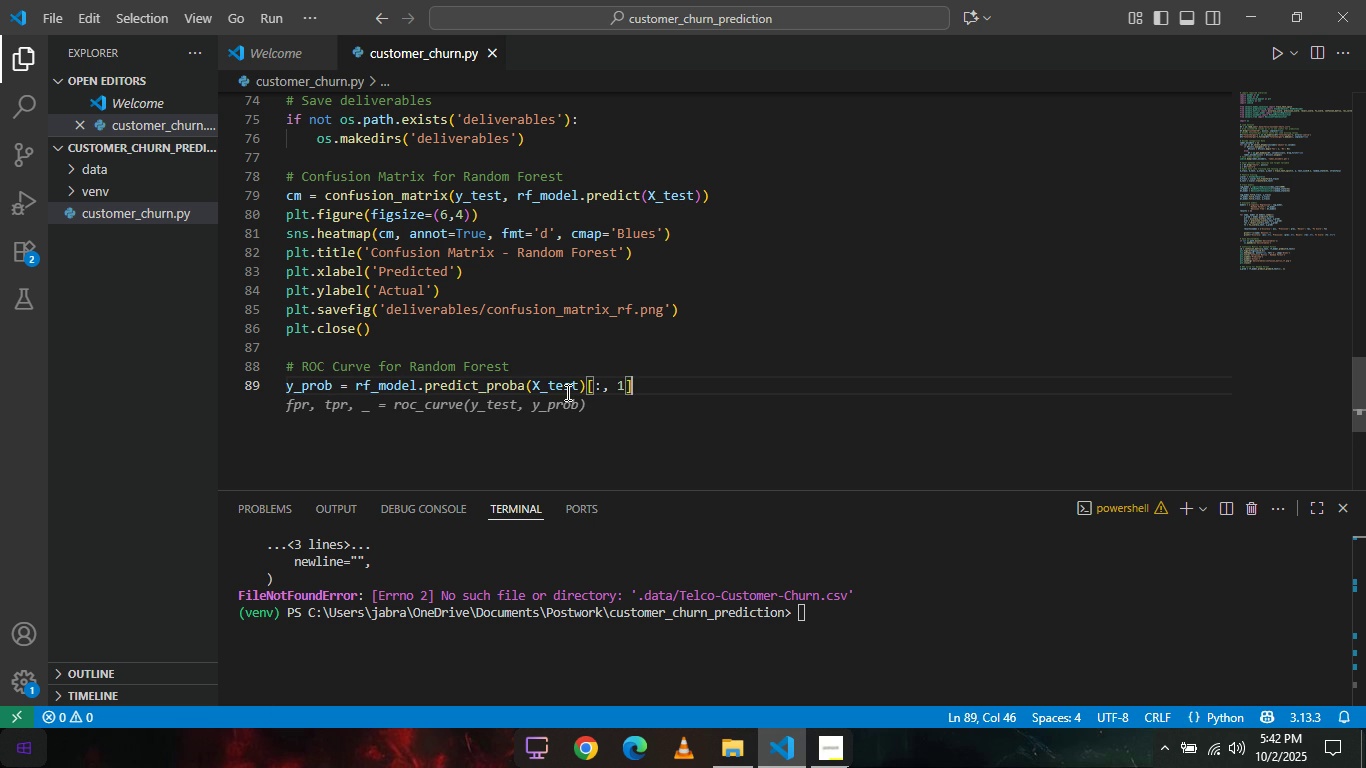 
wait(19.73)
 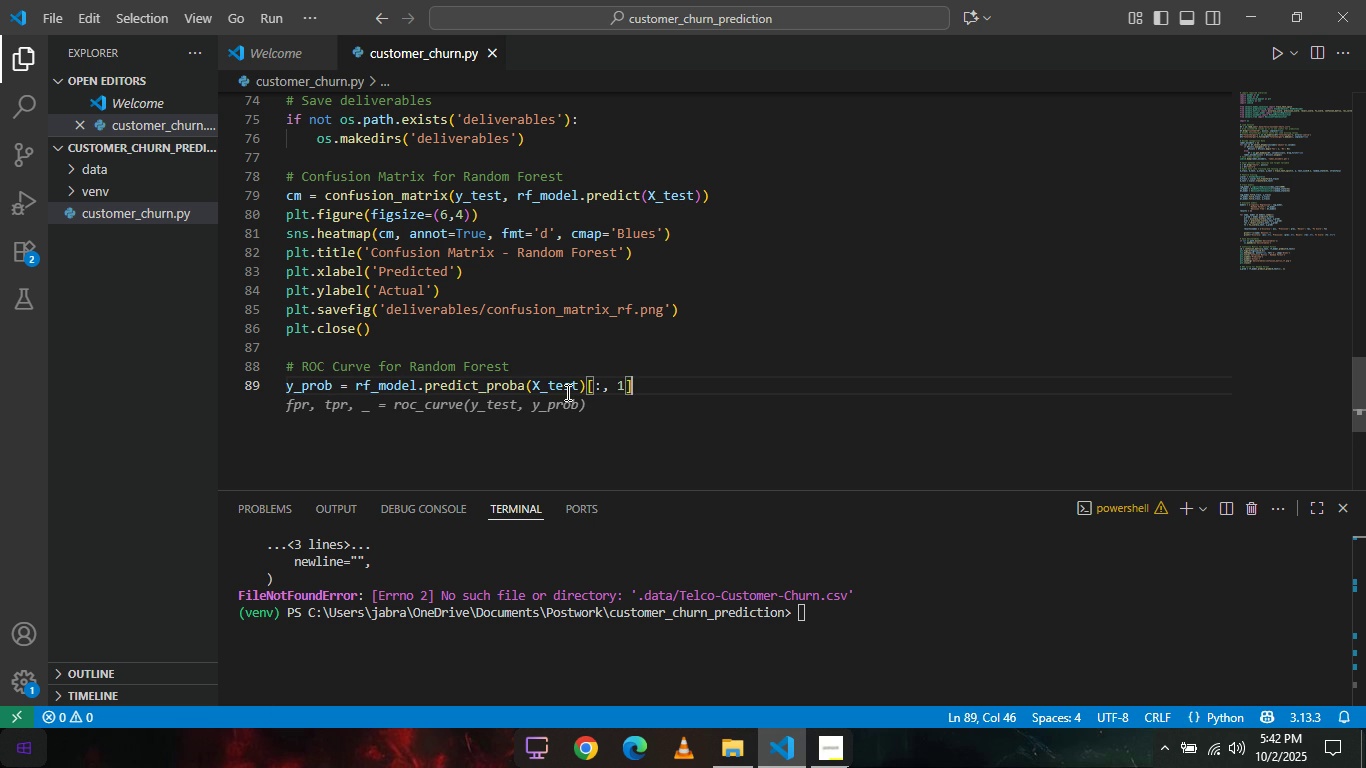 
key(Tab)
 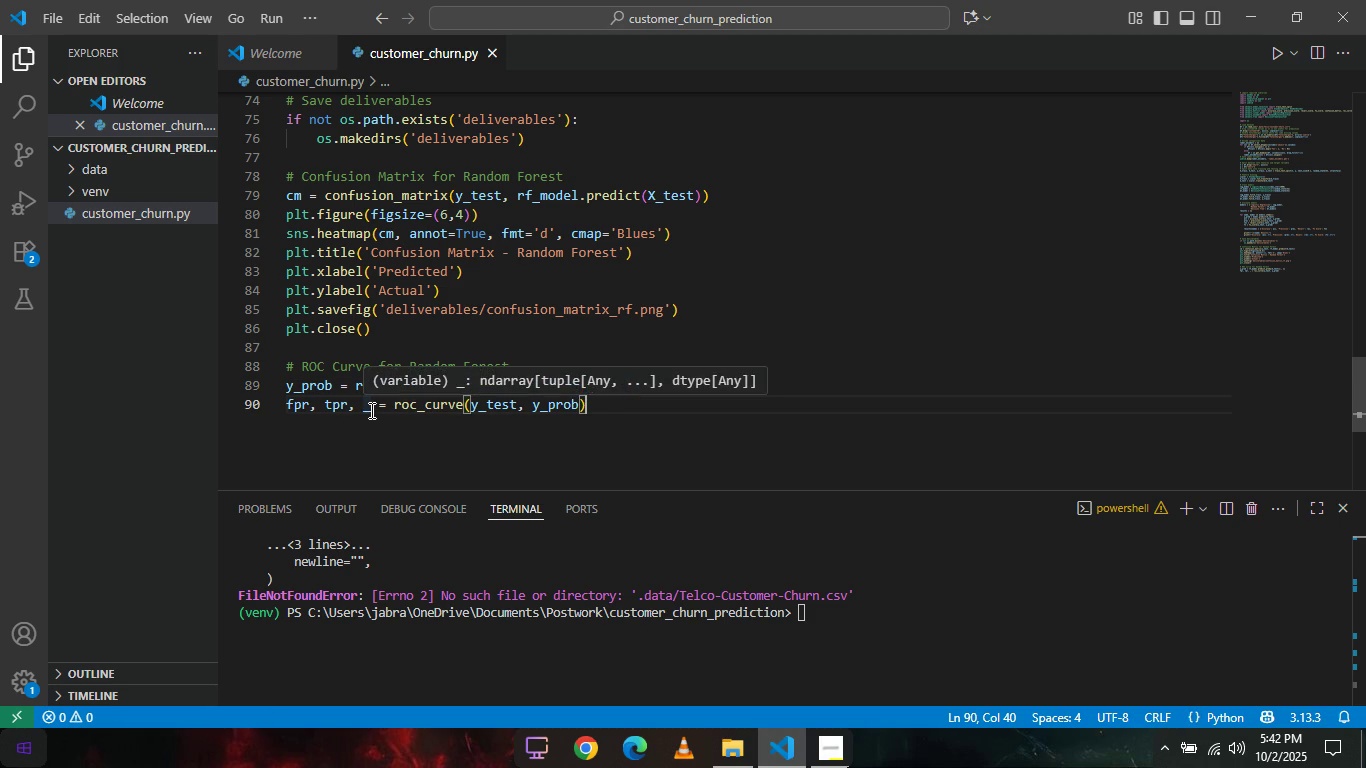 
left_click([374, 410])
 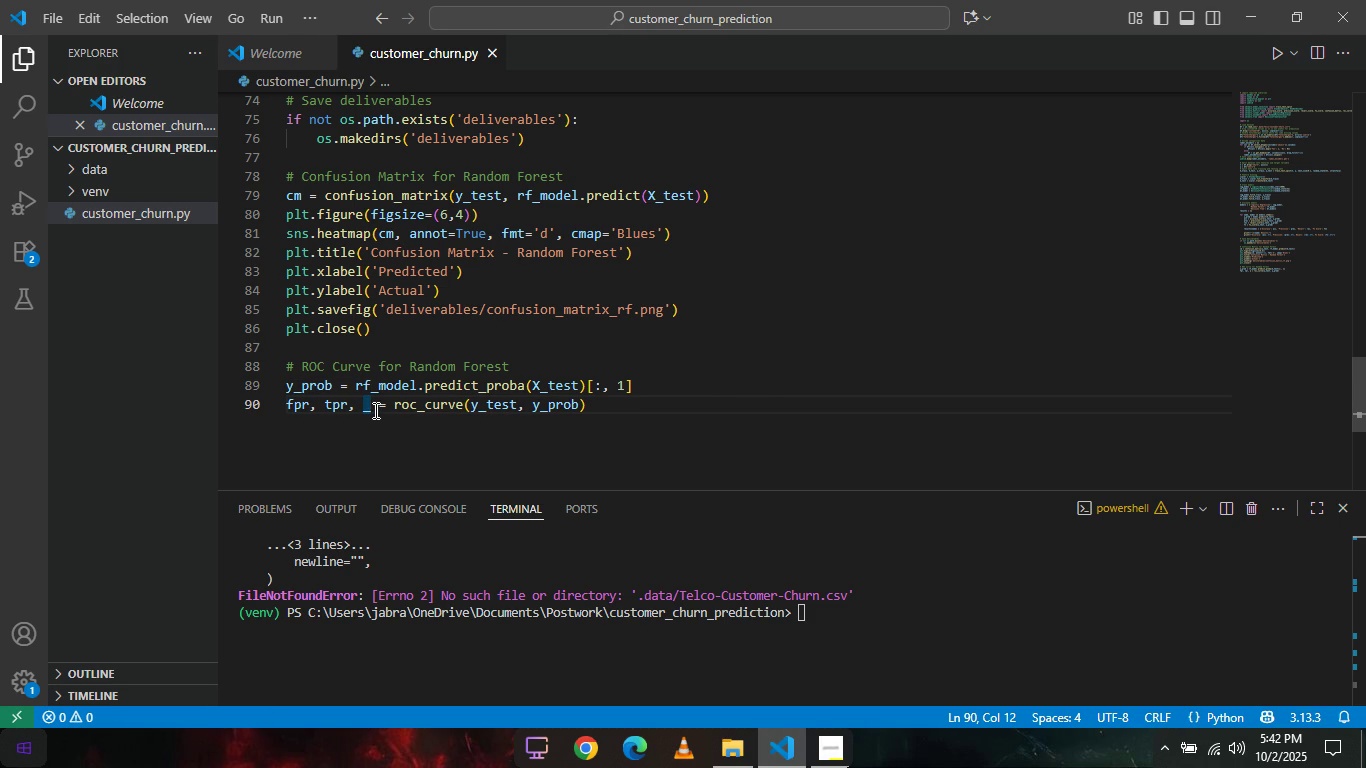 
wait(5.98)
 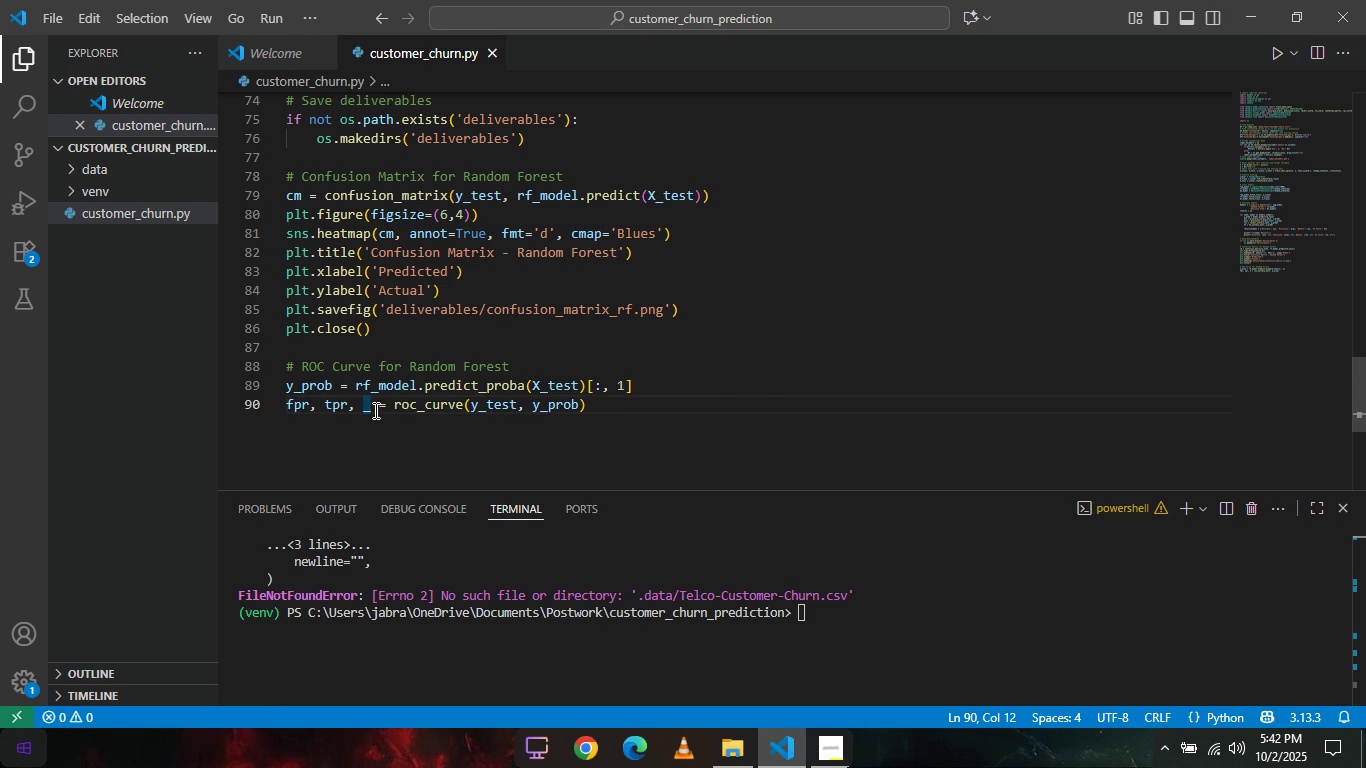 
key(Backspace)
type(thres)
 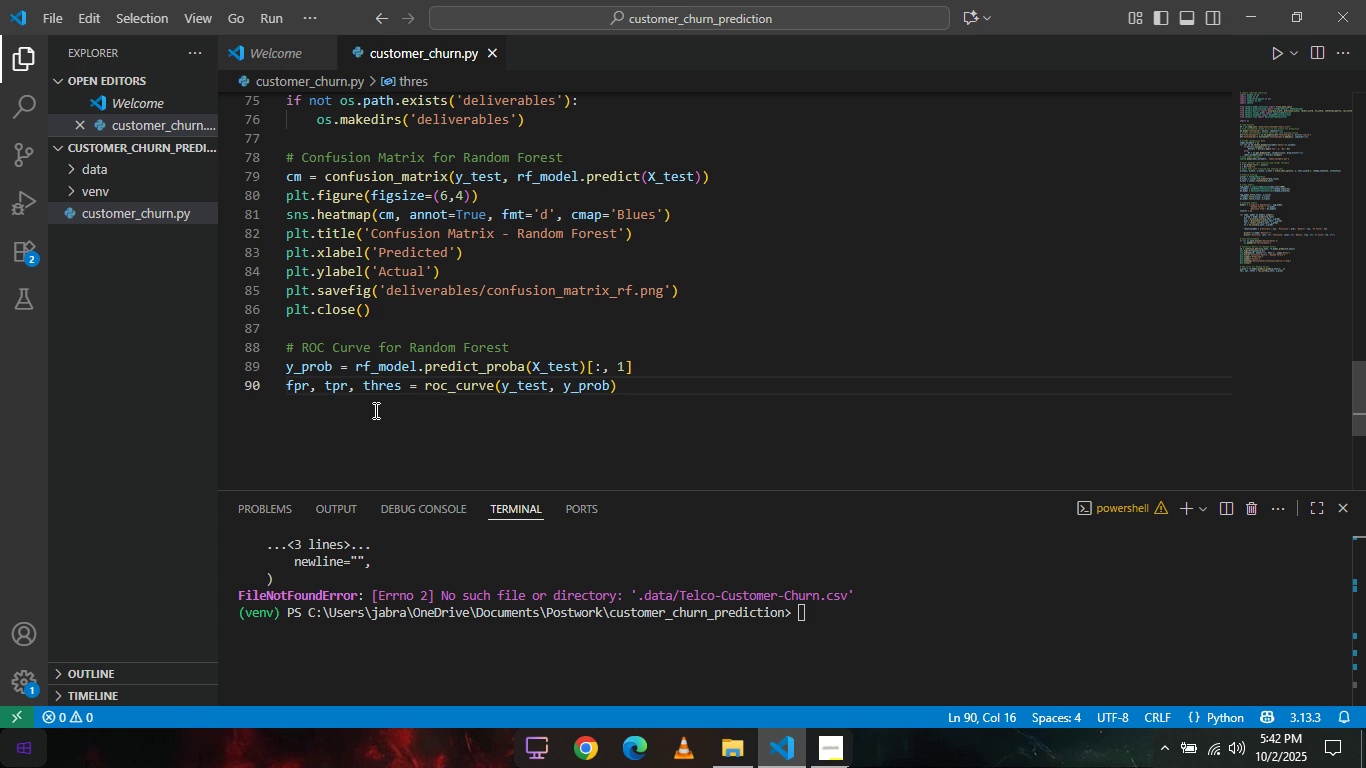 
type(holds)
 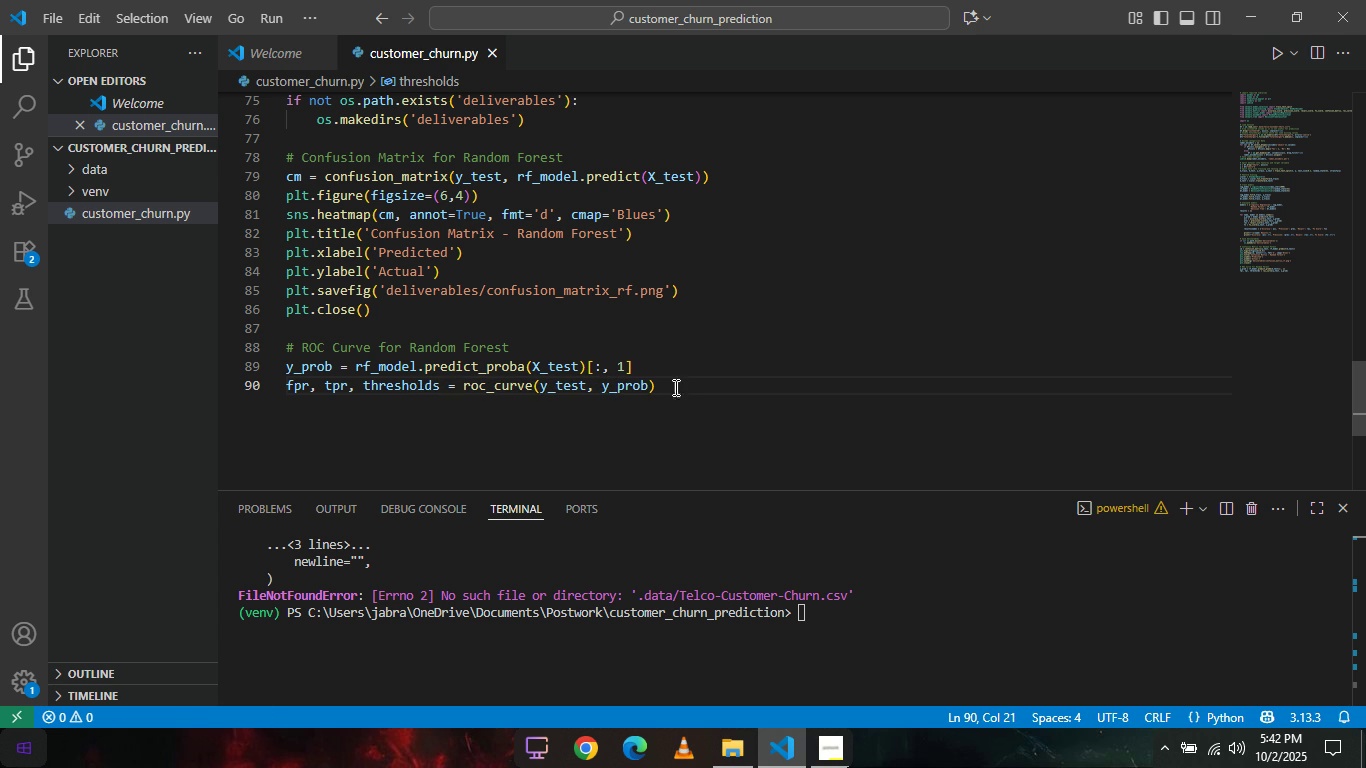 
left_click([682, 389])
 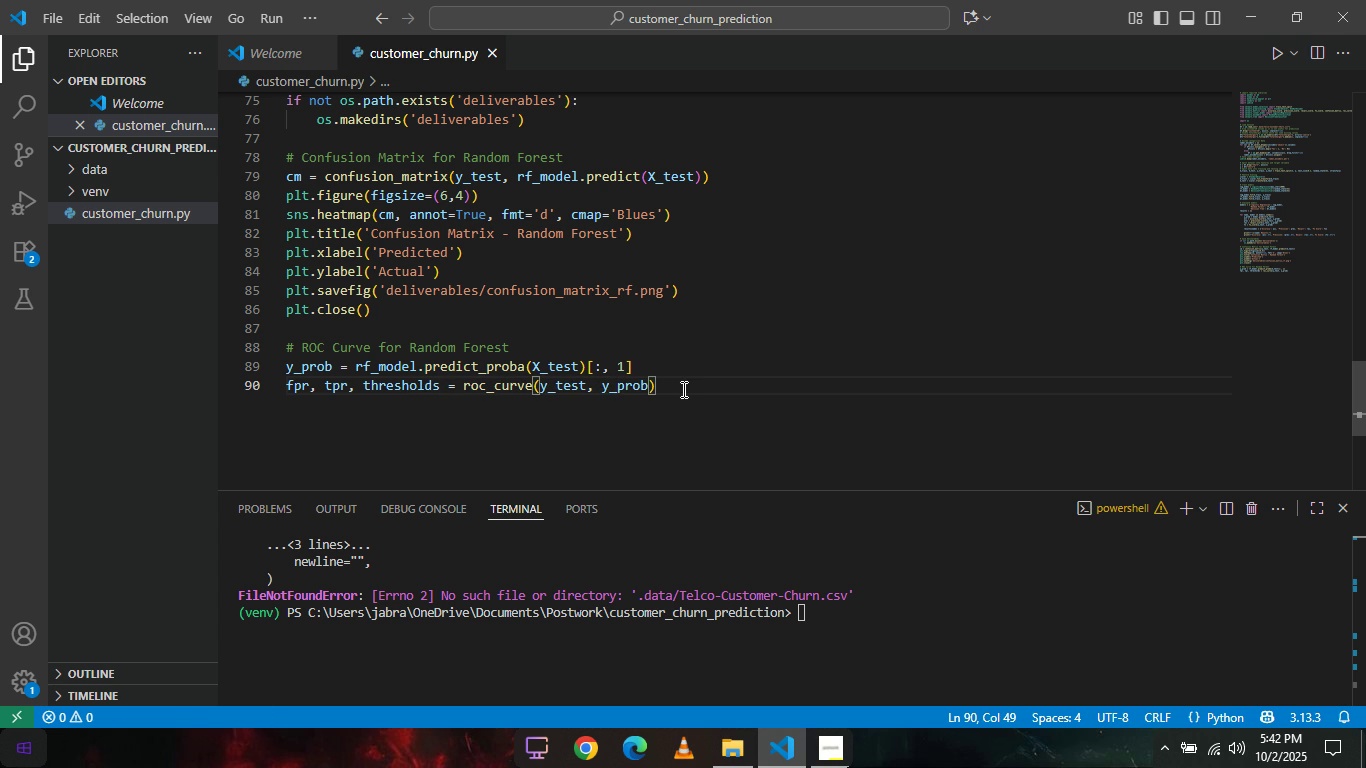 
wait(10.6)
 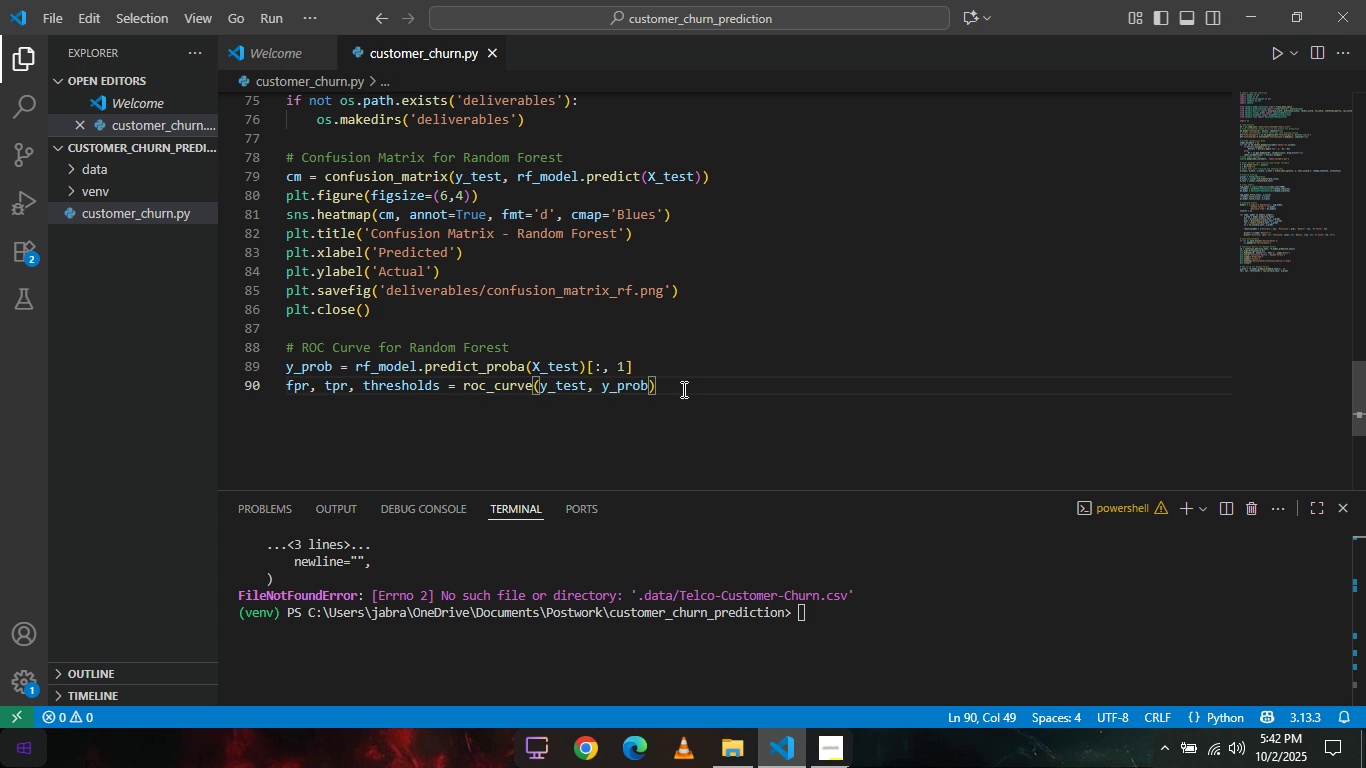 
key(Enter)
 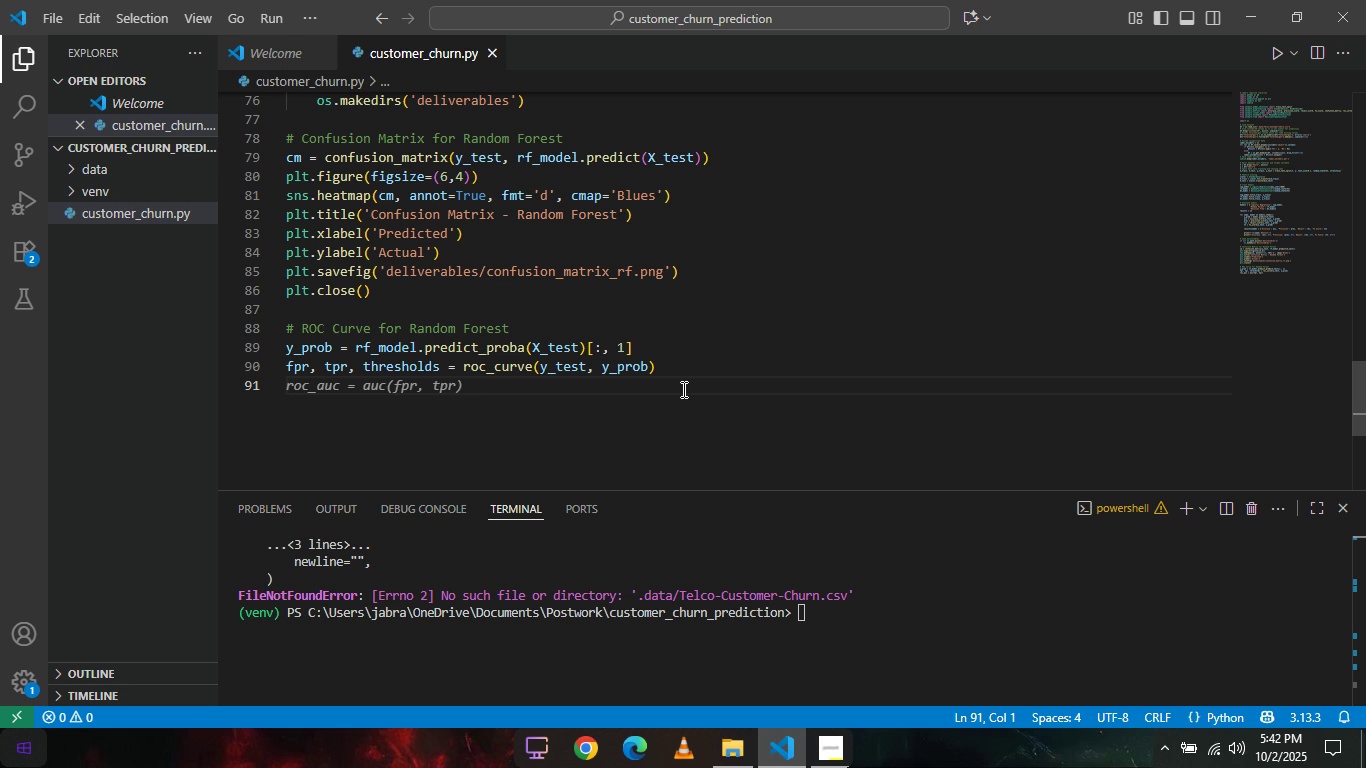 
key(Tab)
 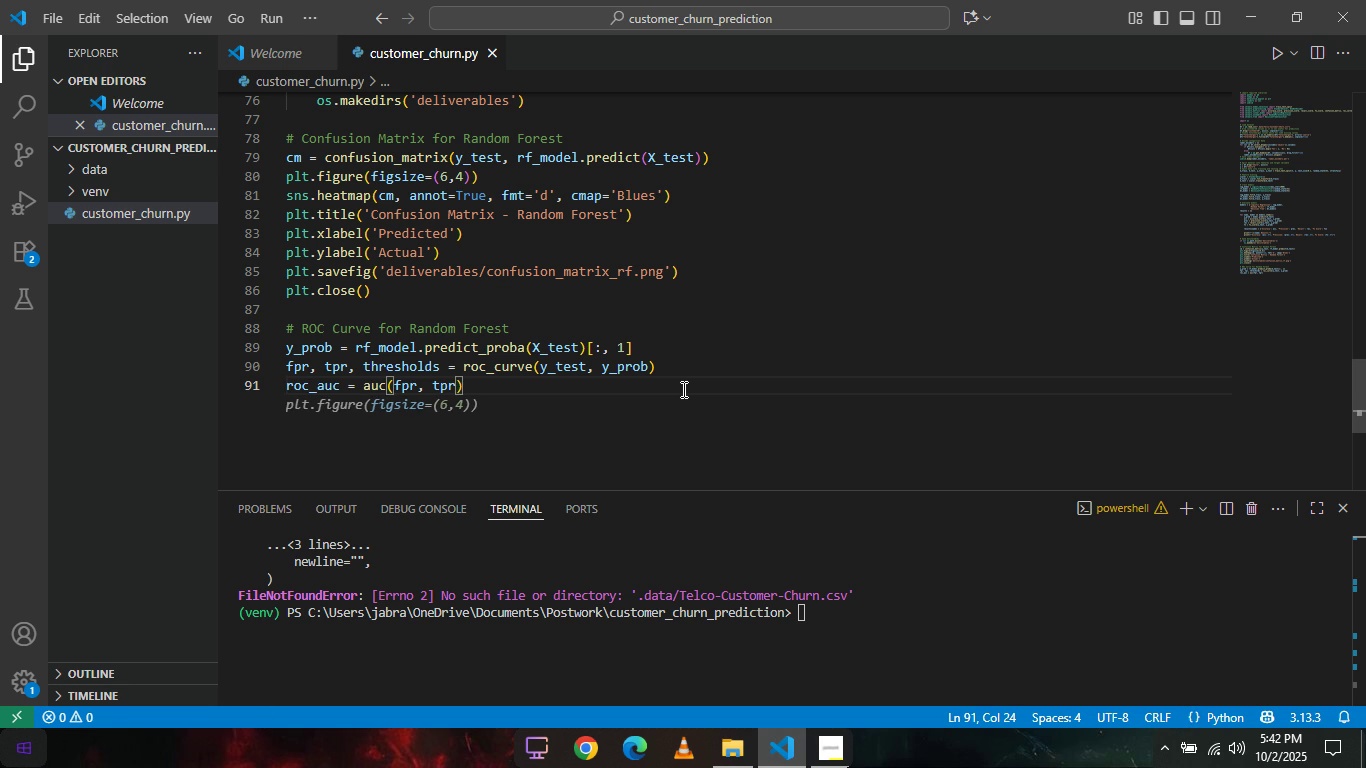 
wait(8.71)
 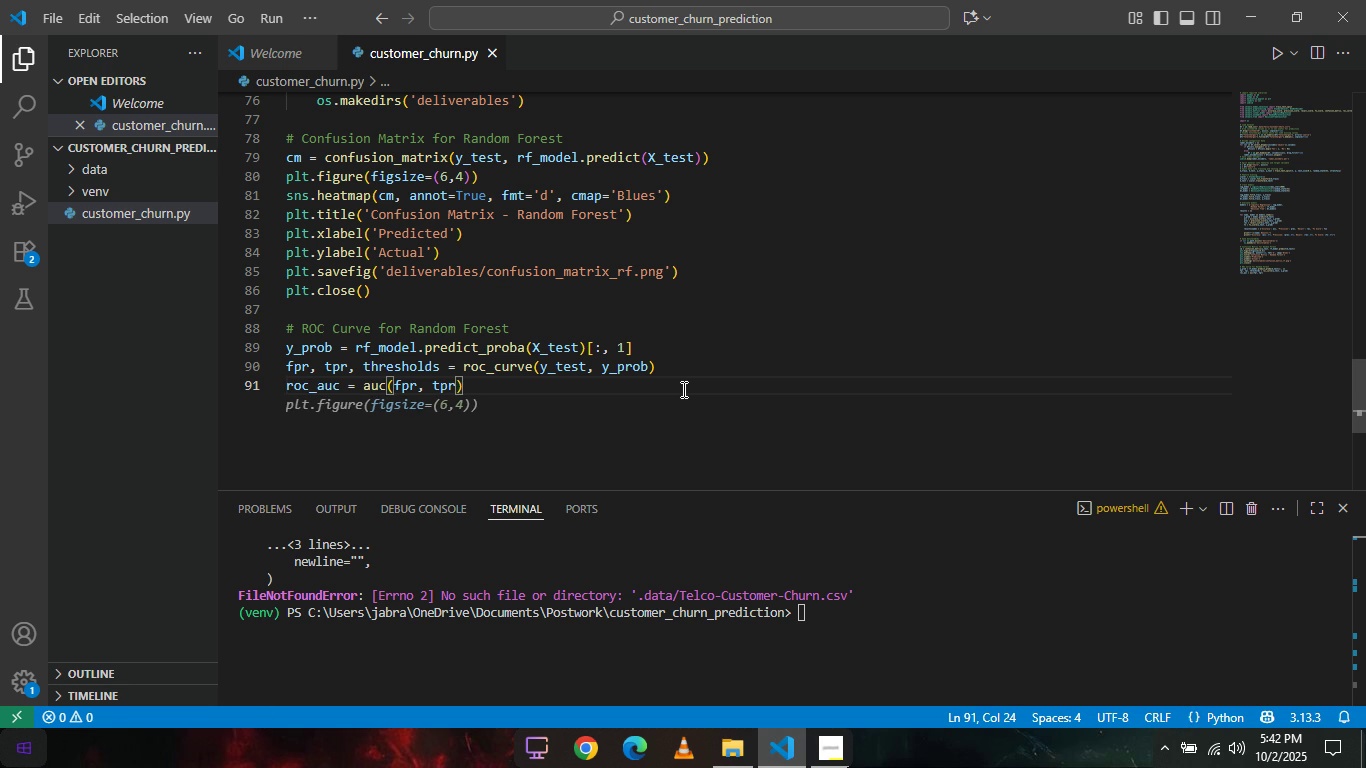 
key(Tab)
 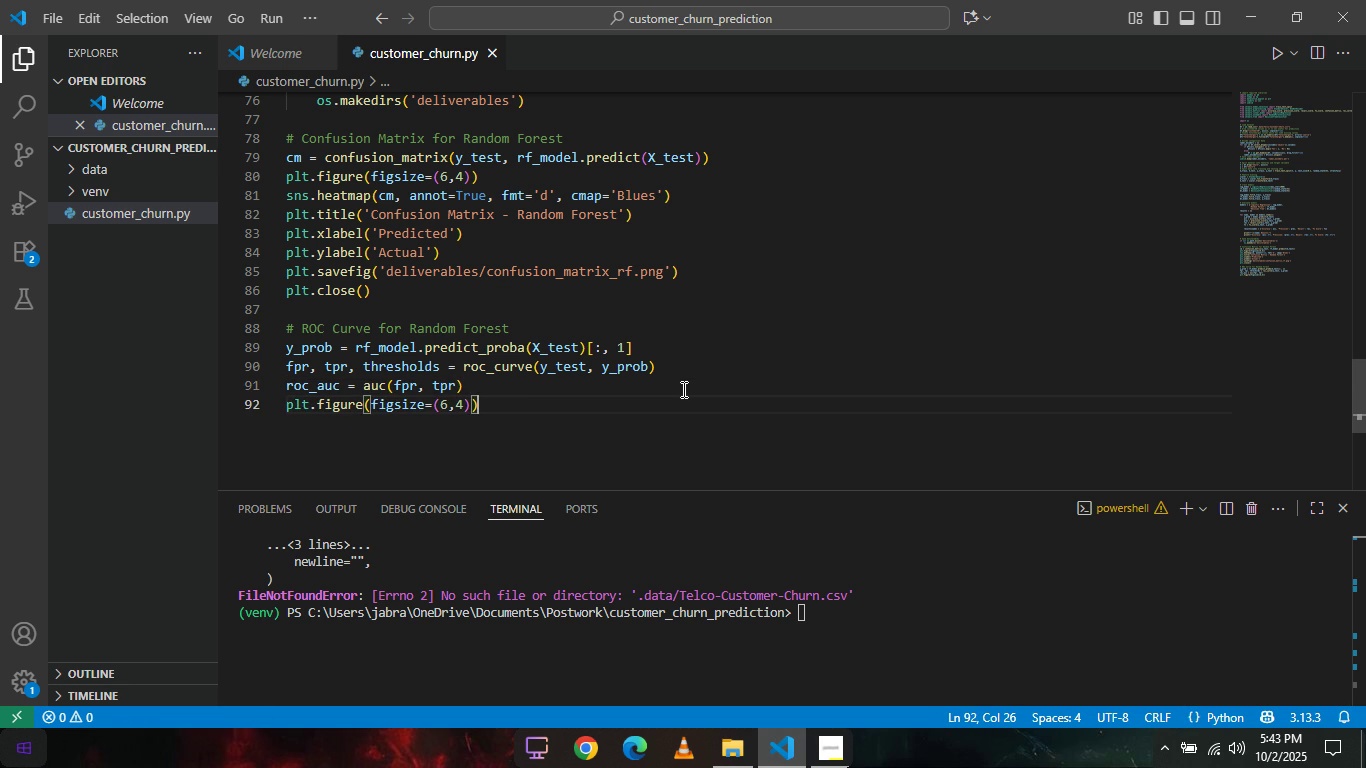 
key(Enter)
 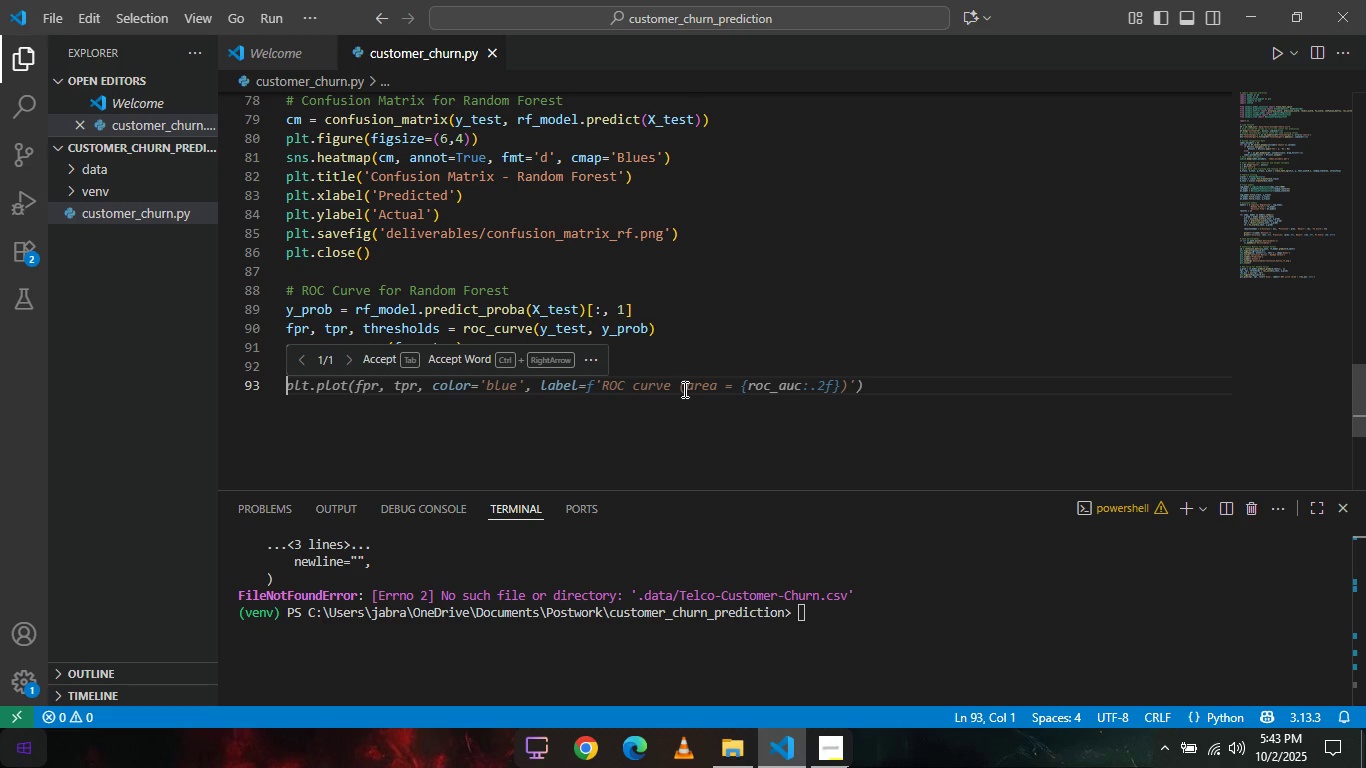 
wait(22.01)
 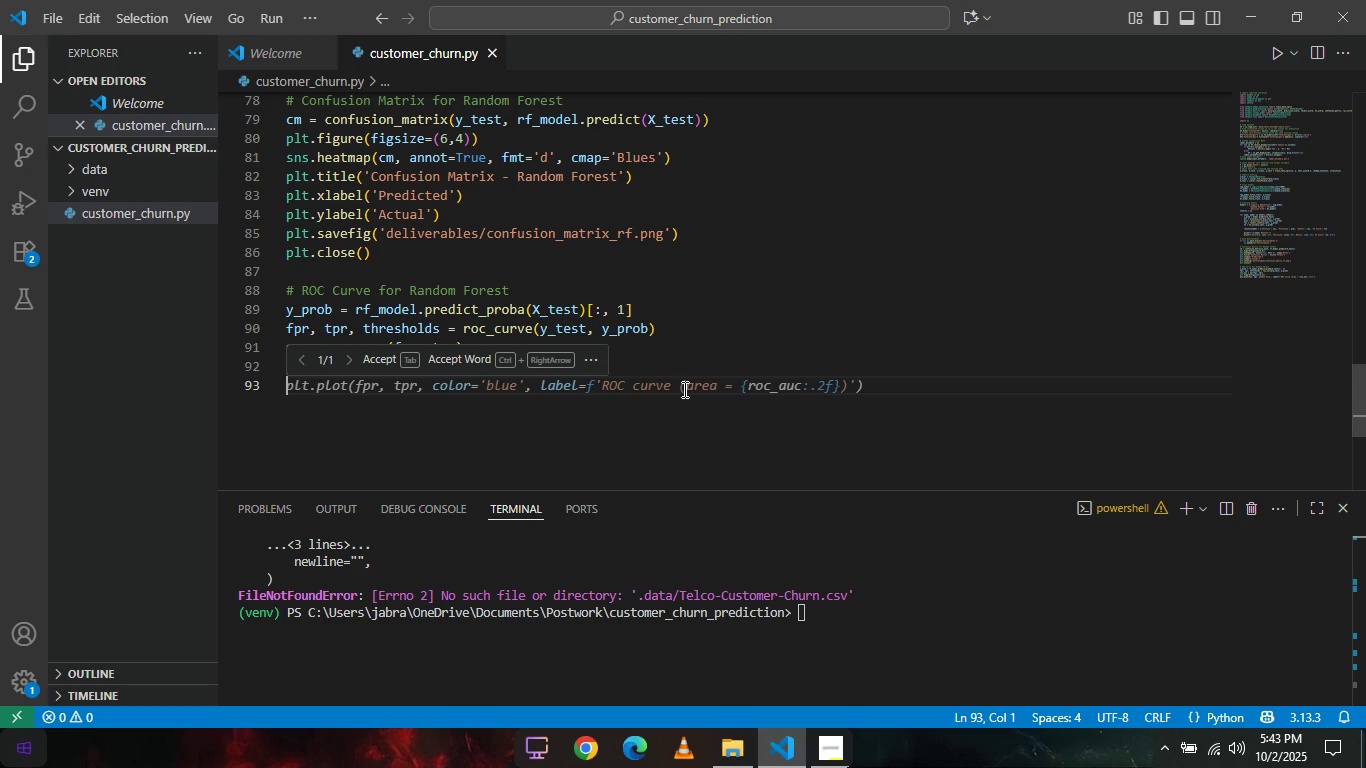 
key(Tab)
 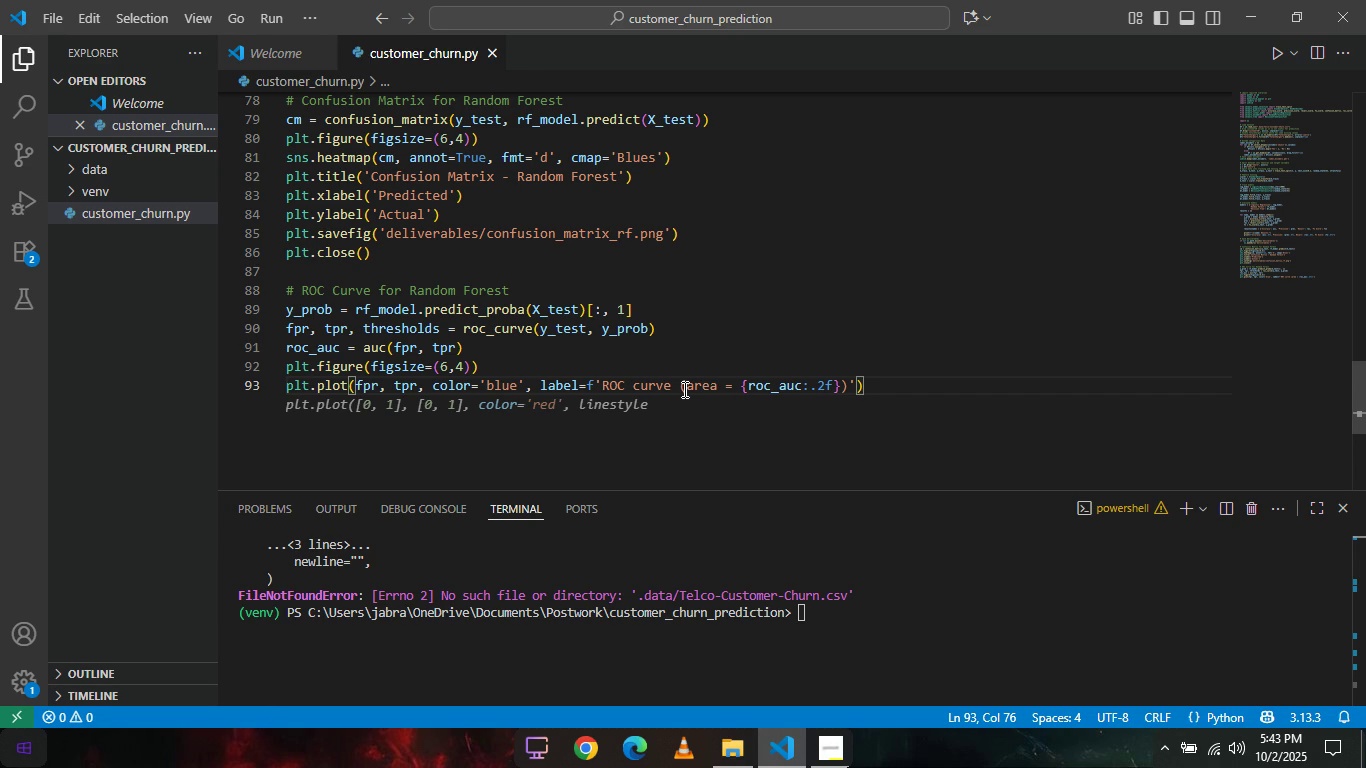 
wait(8.51)
 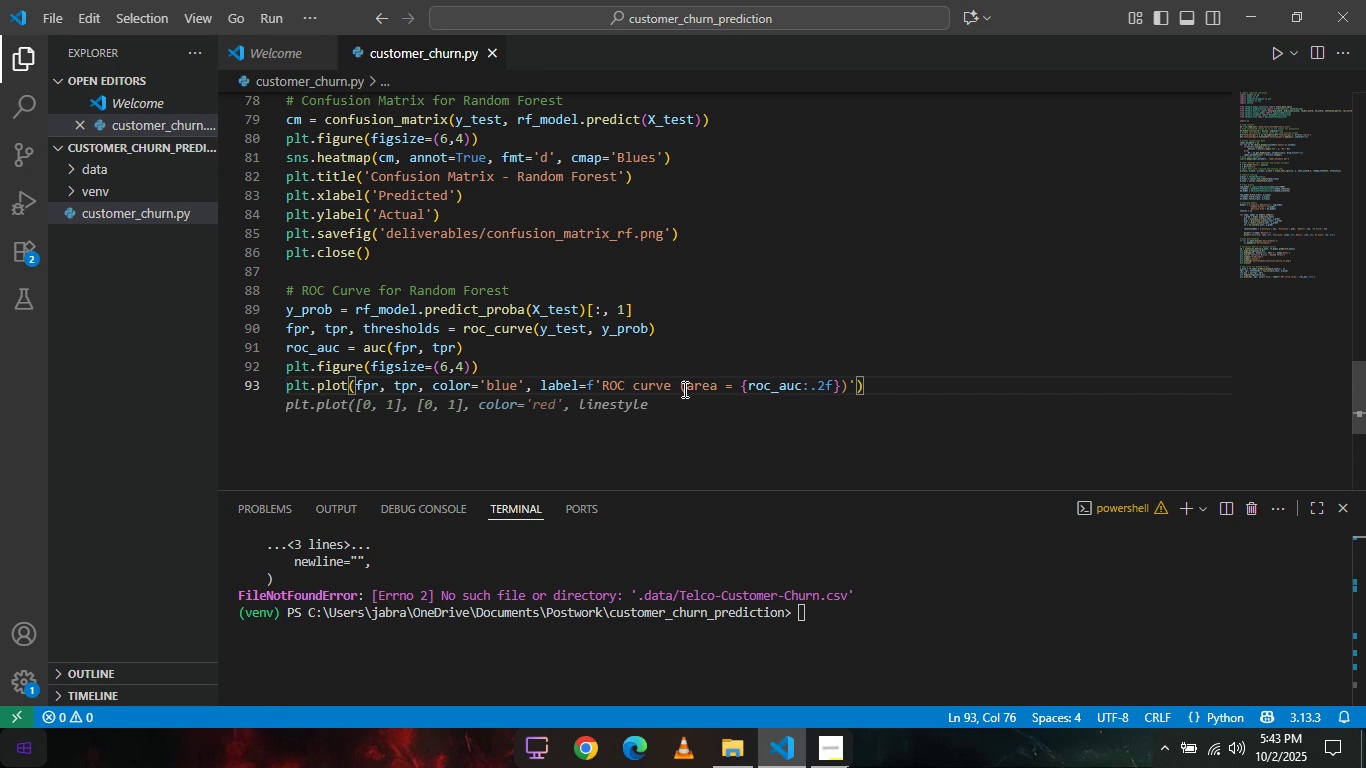 
key(Tab)
 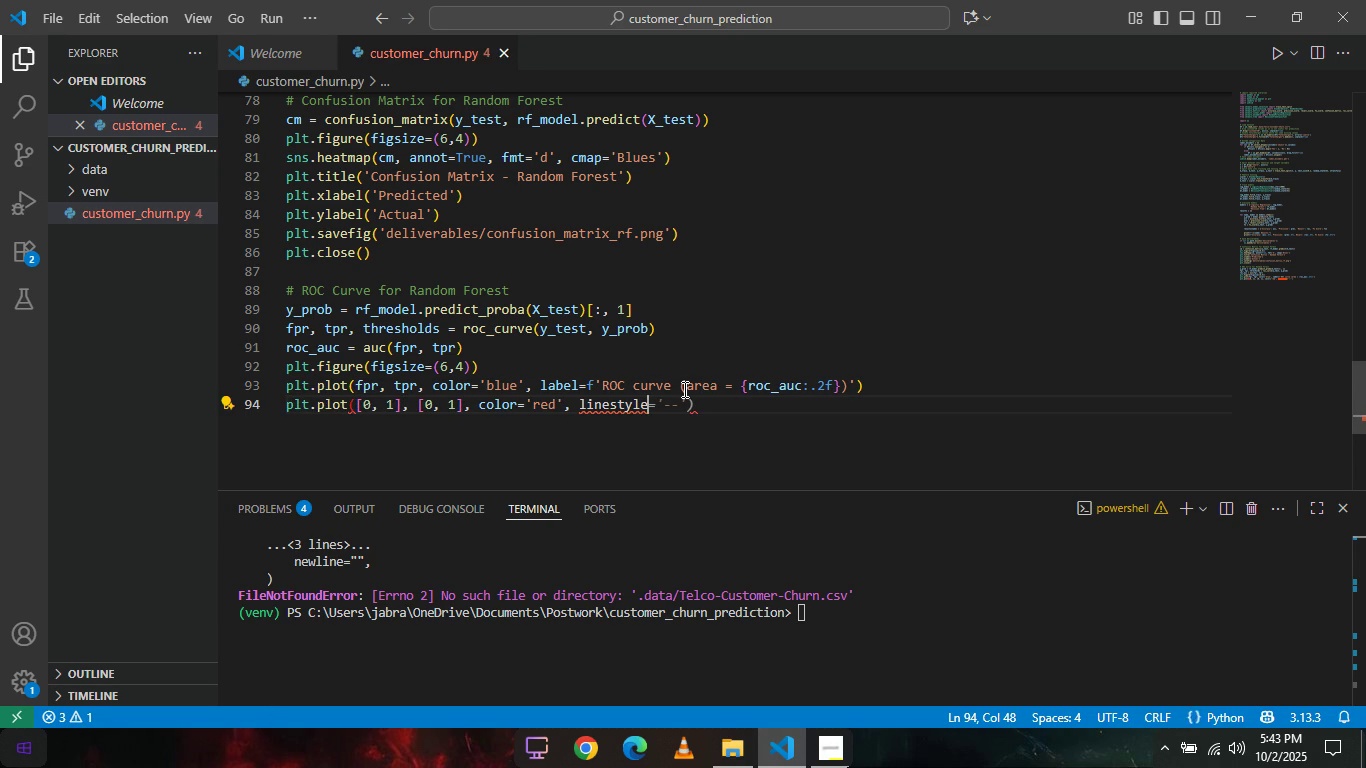 
key(Tab)
 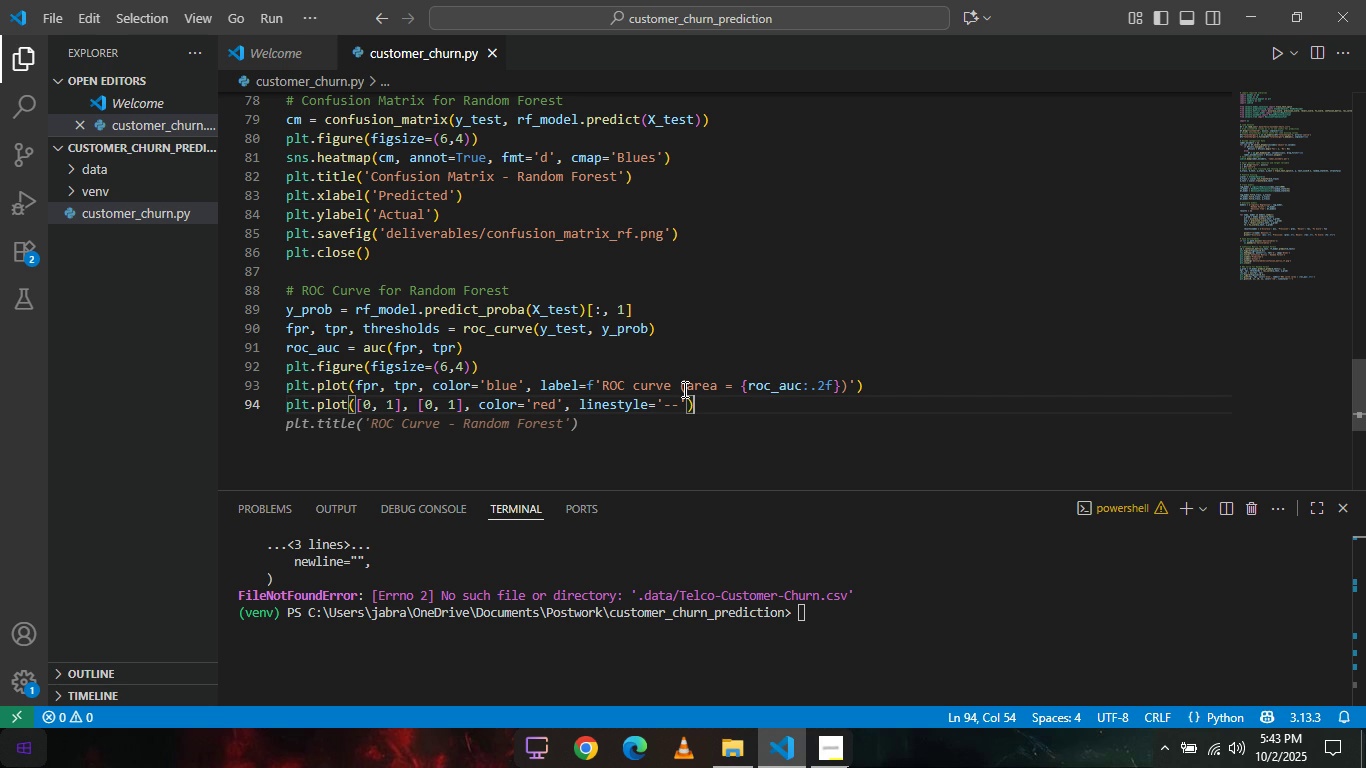 
wait(8.02)
 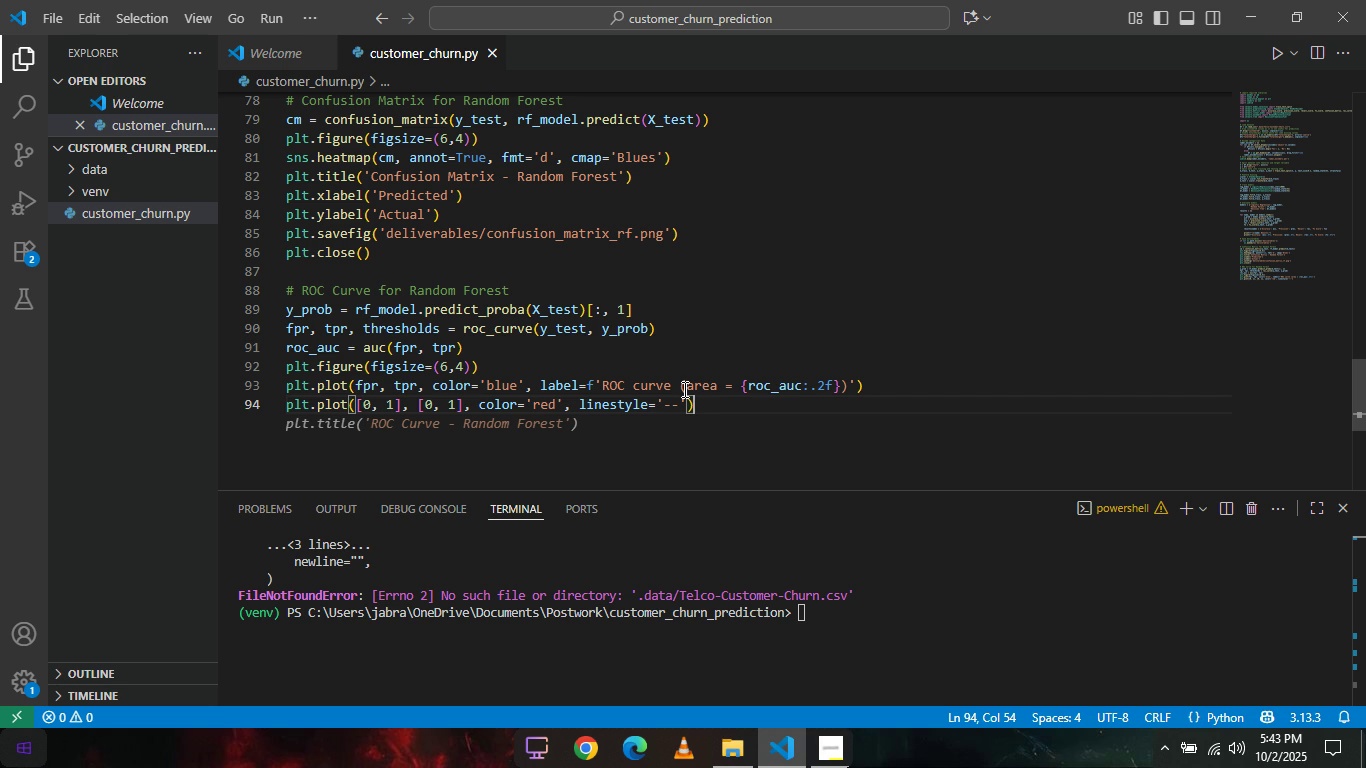 
key(Tab)
 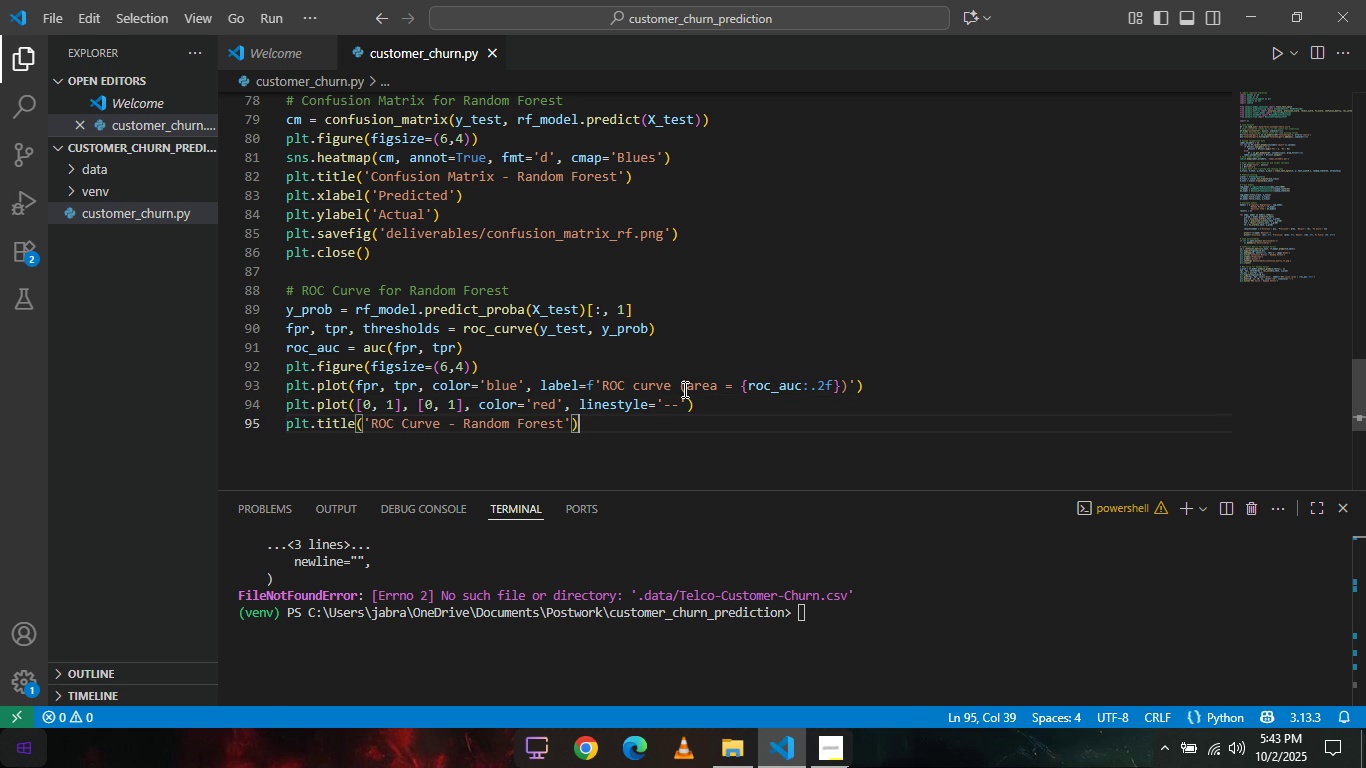 
key(Enter)
 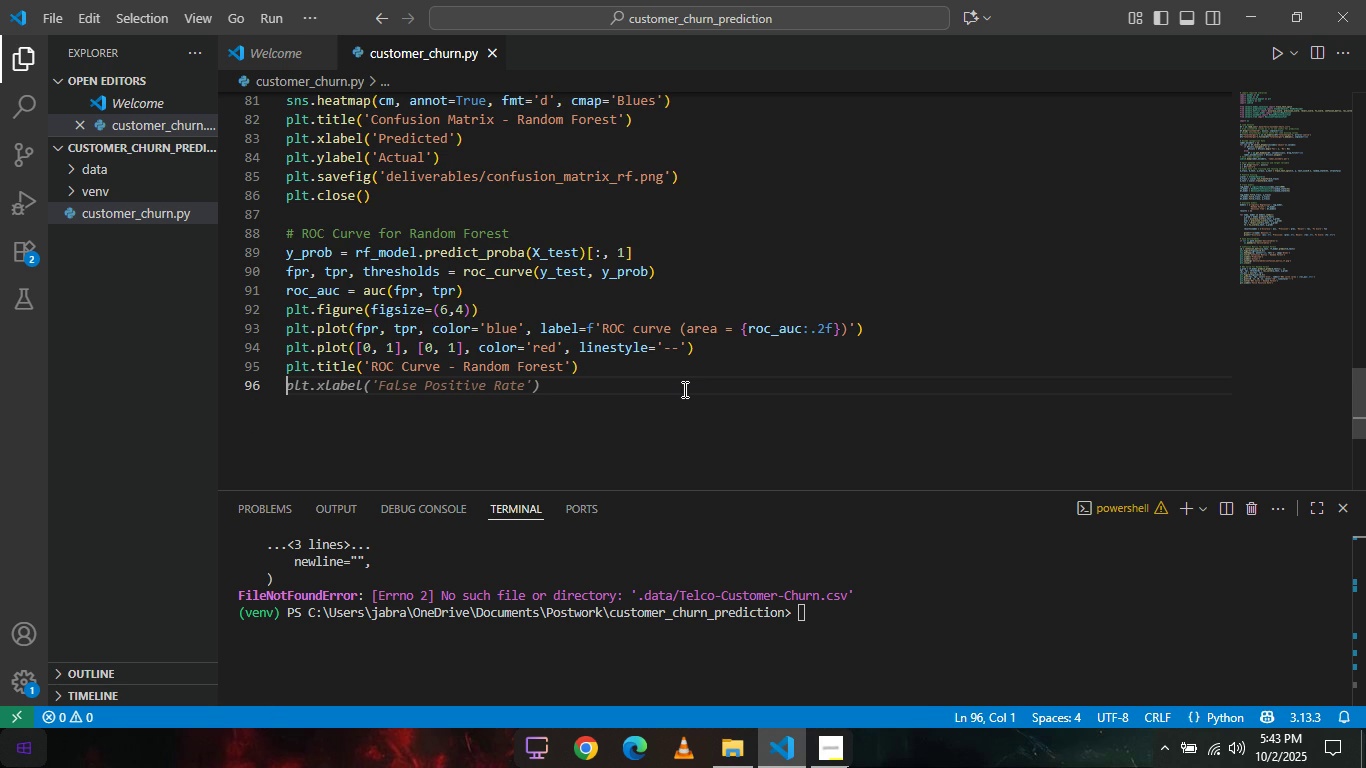 
wait(5.39)
 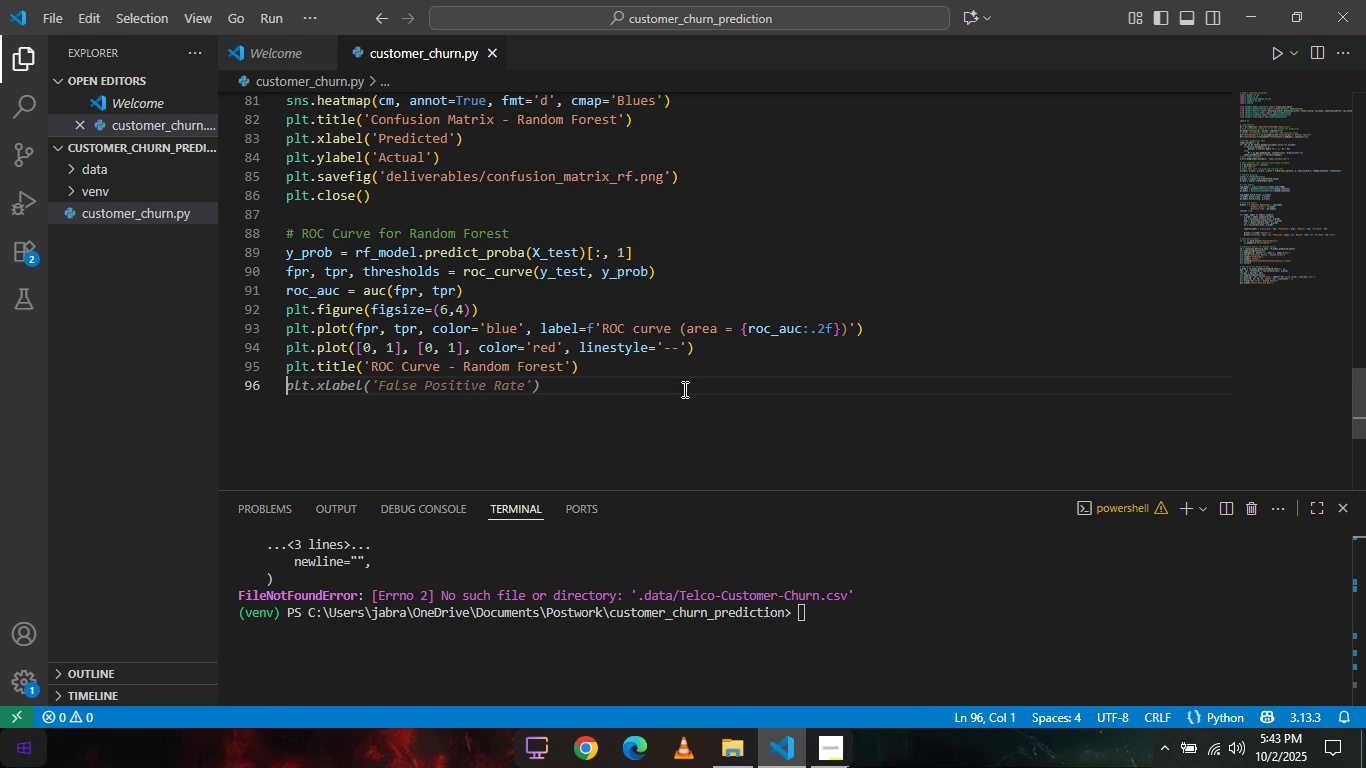 
key(Tab)
 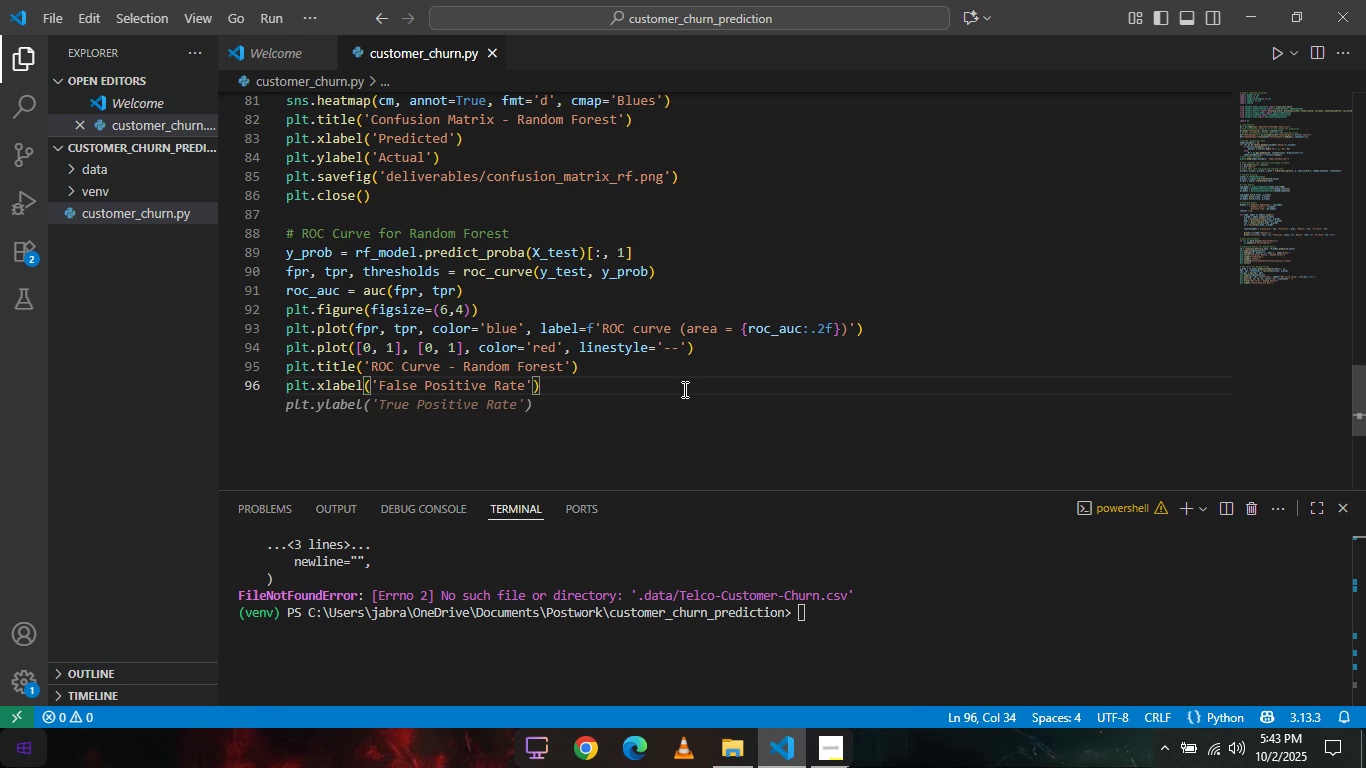 
key(Tab)
 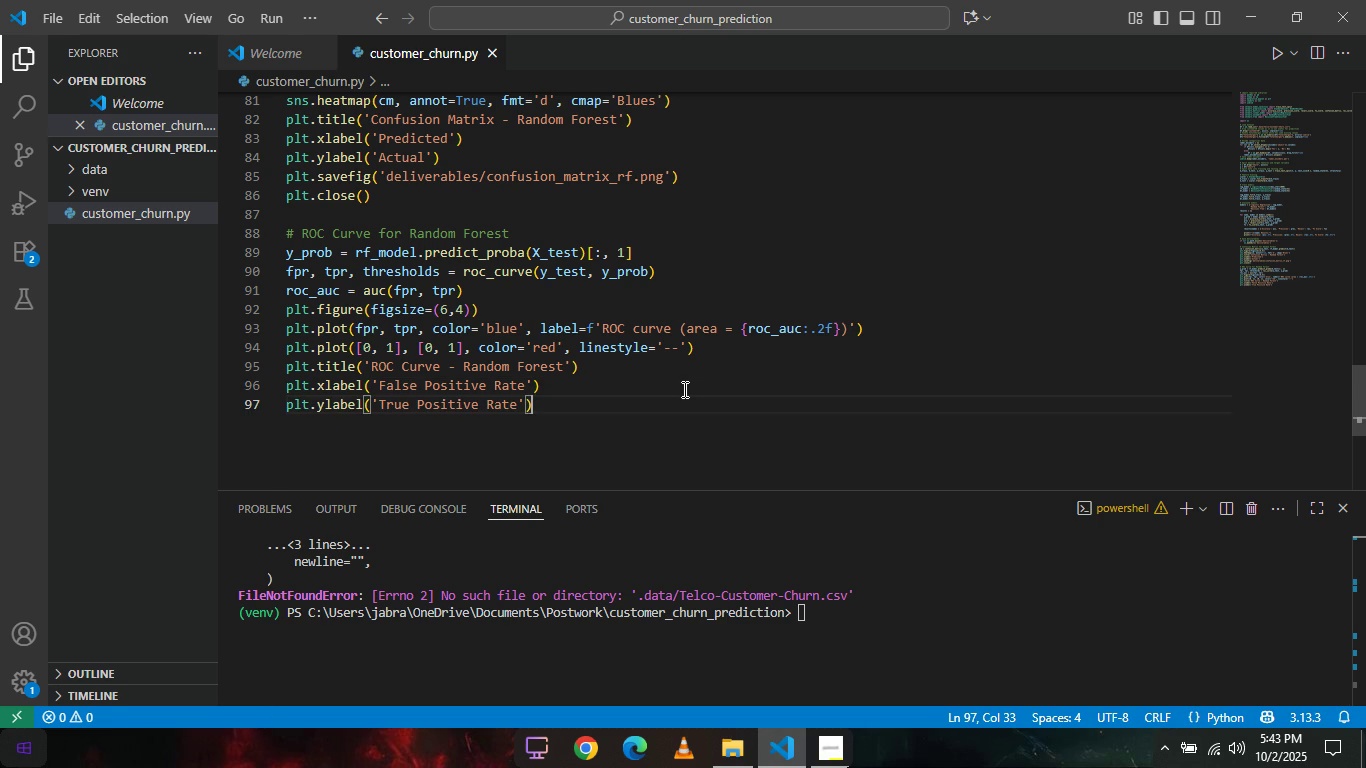 
key(Enter)
 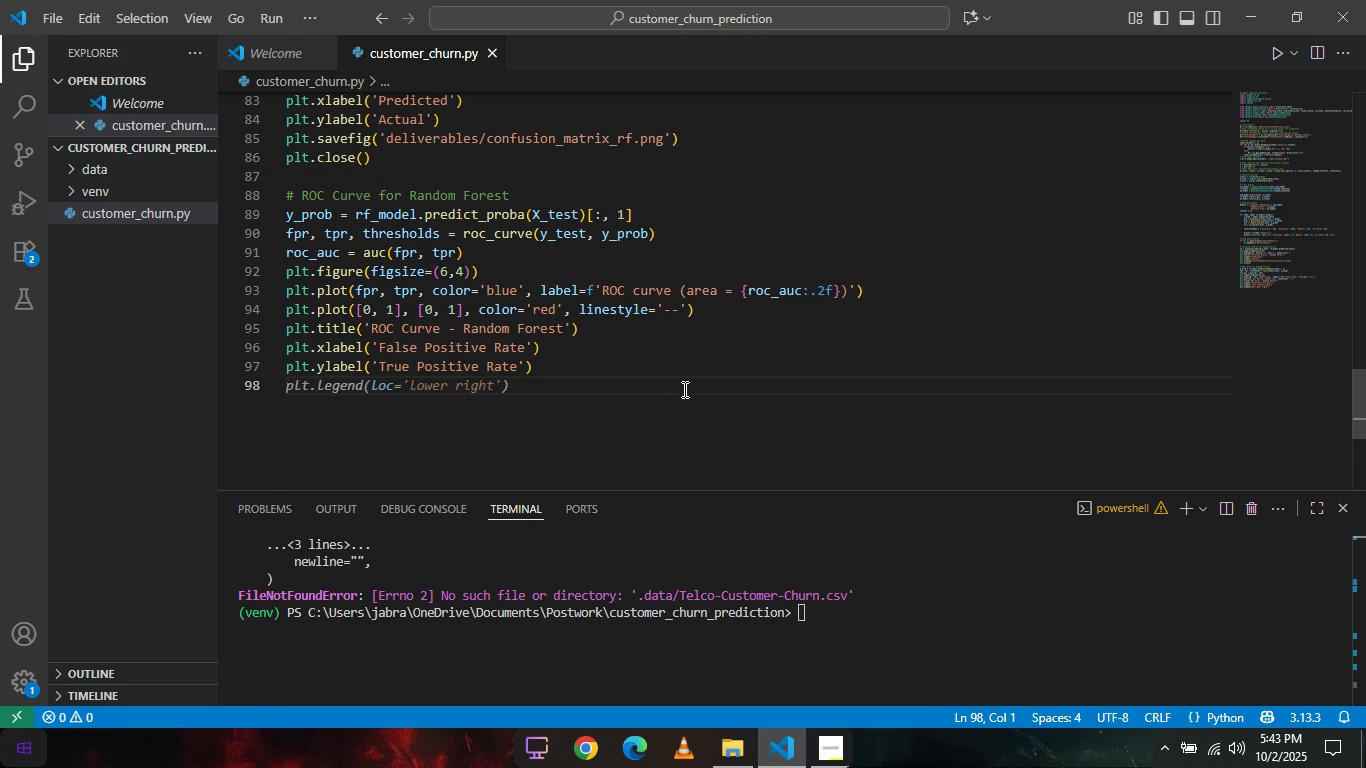 
wait(6.25)
 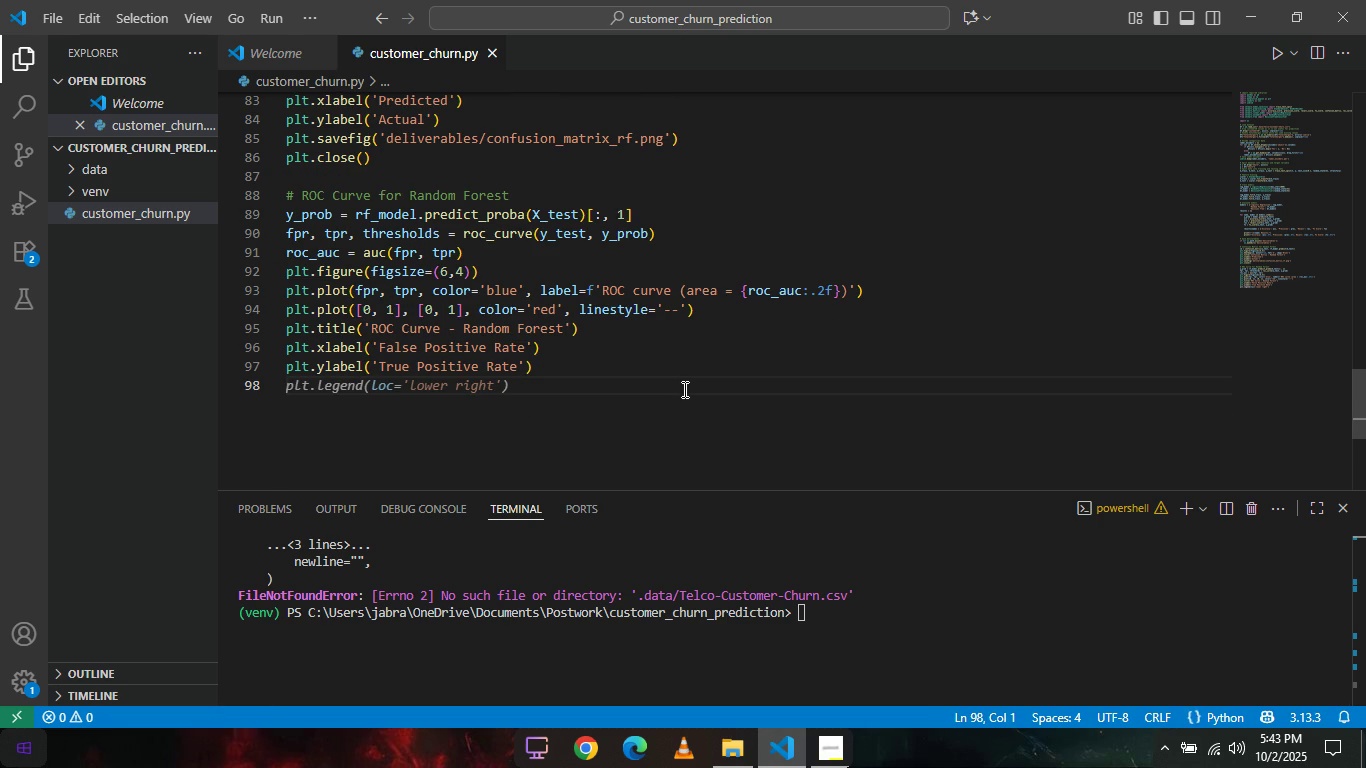 
key(Tab)
 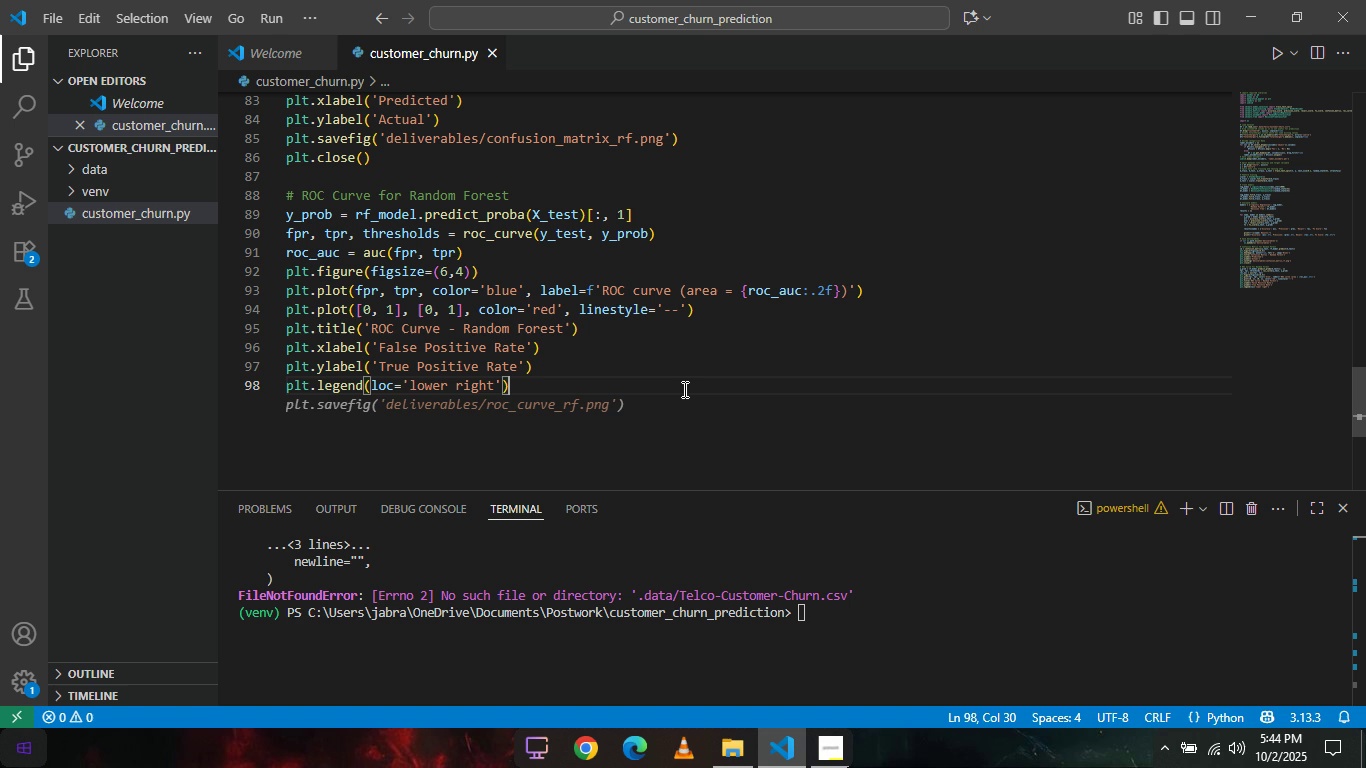 
key(Tab)
 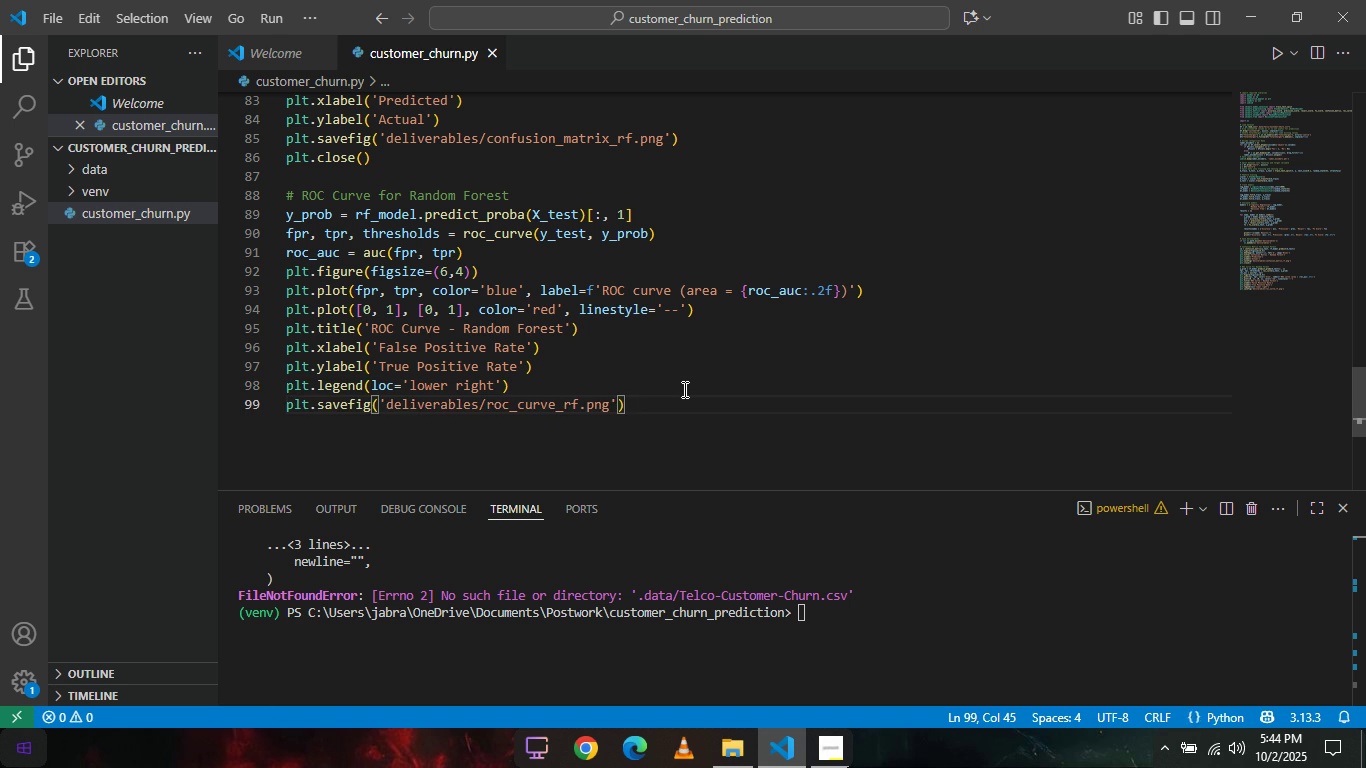 
key(Enter)
 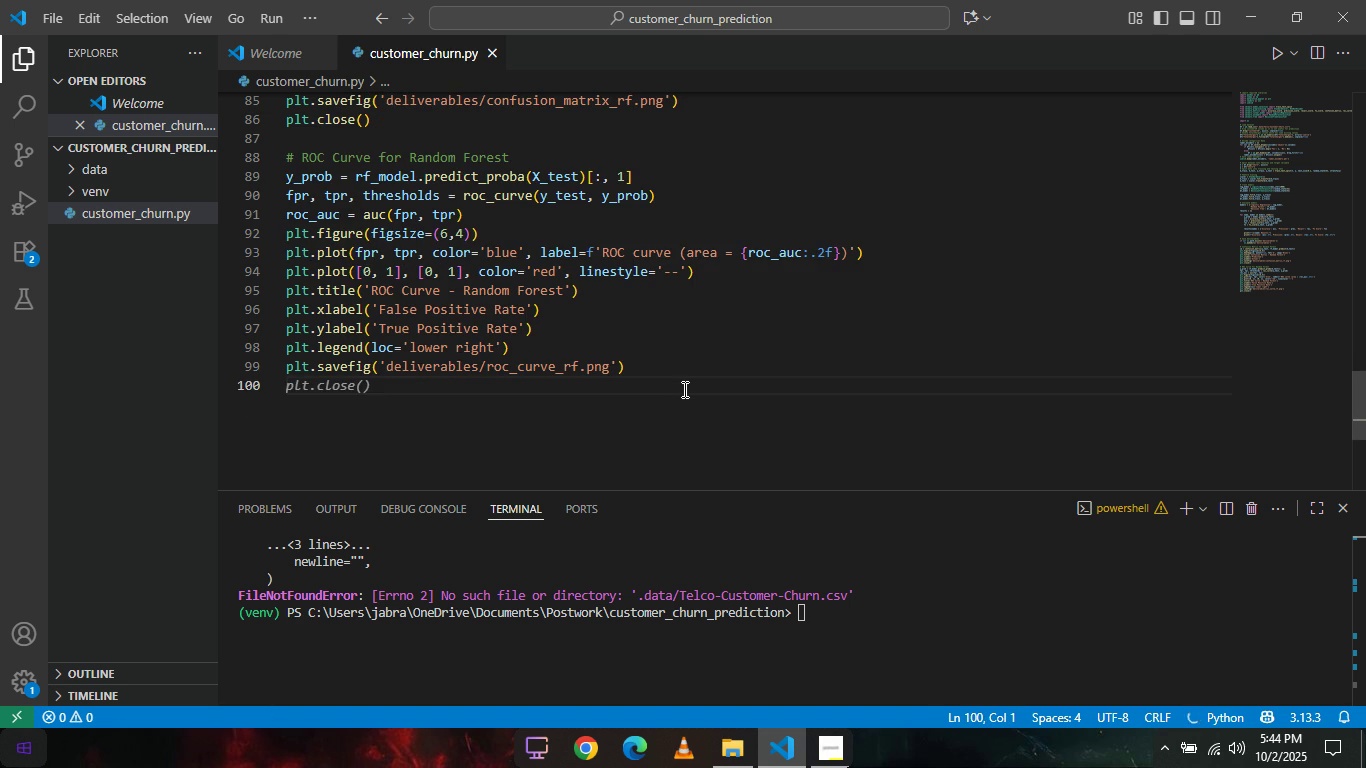 
key(Tab)
 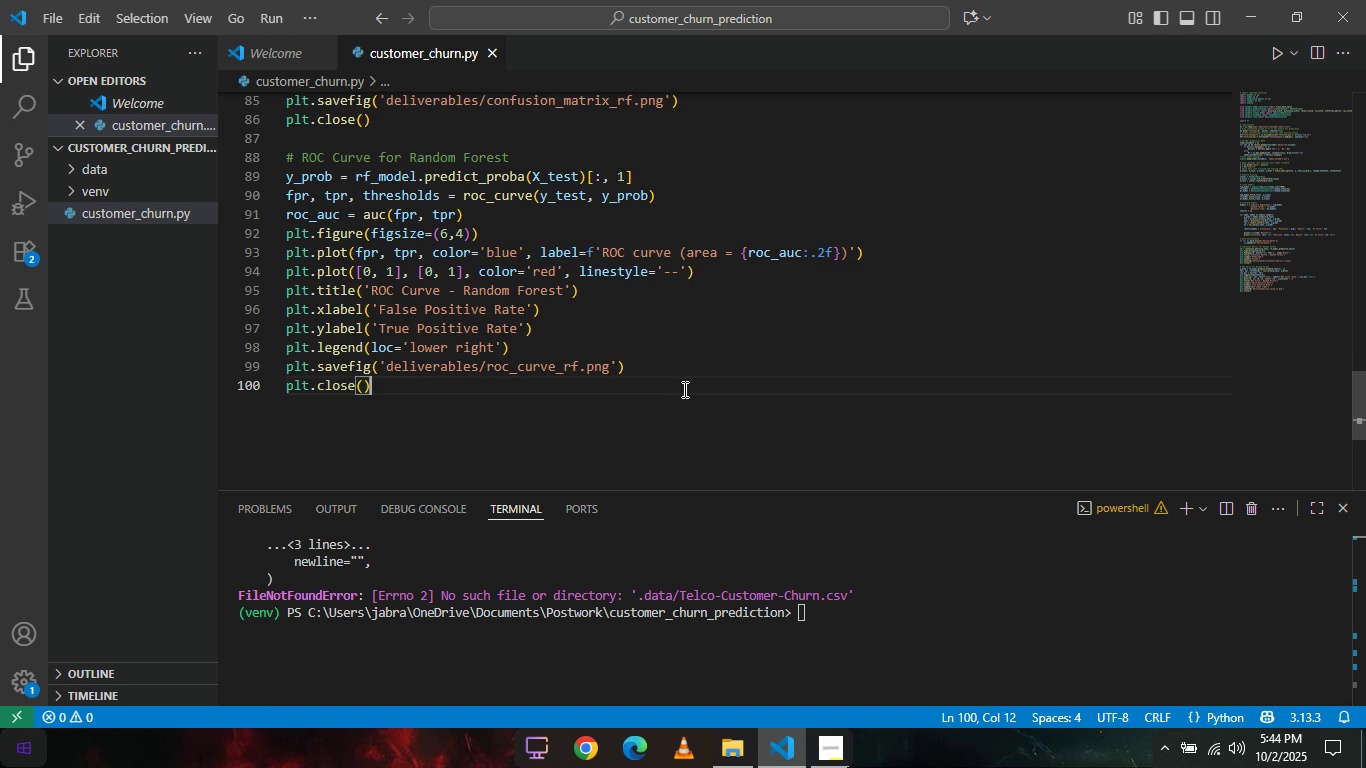 
key(Enter)
 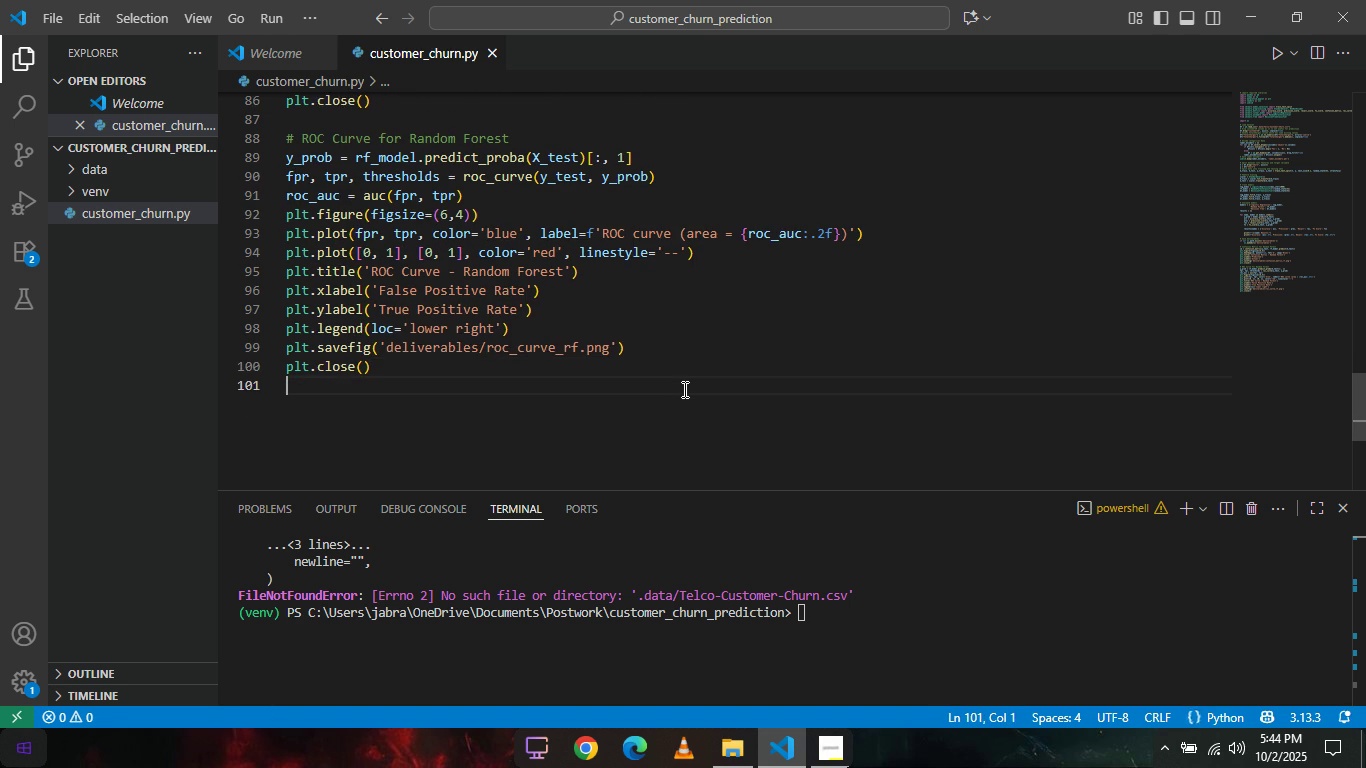 
key(Enter)